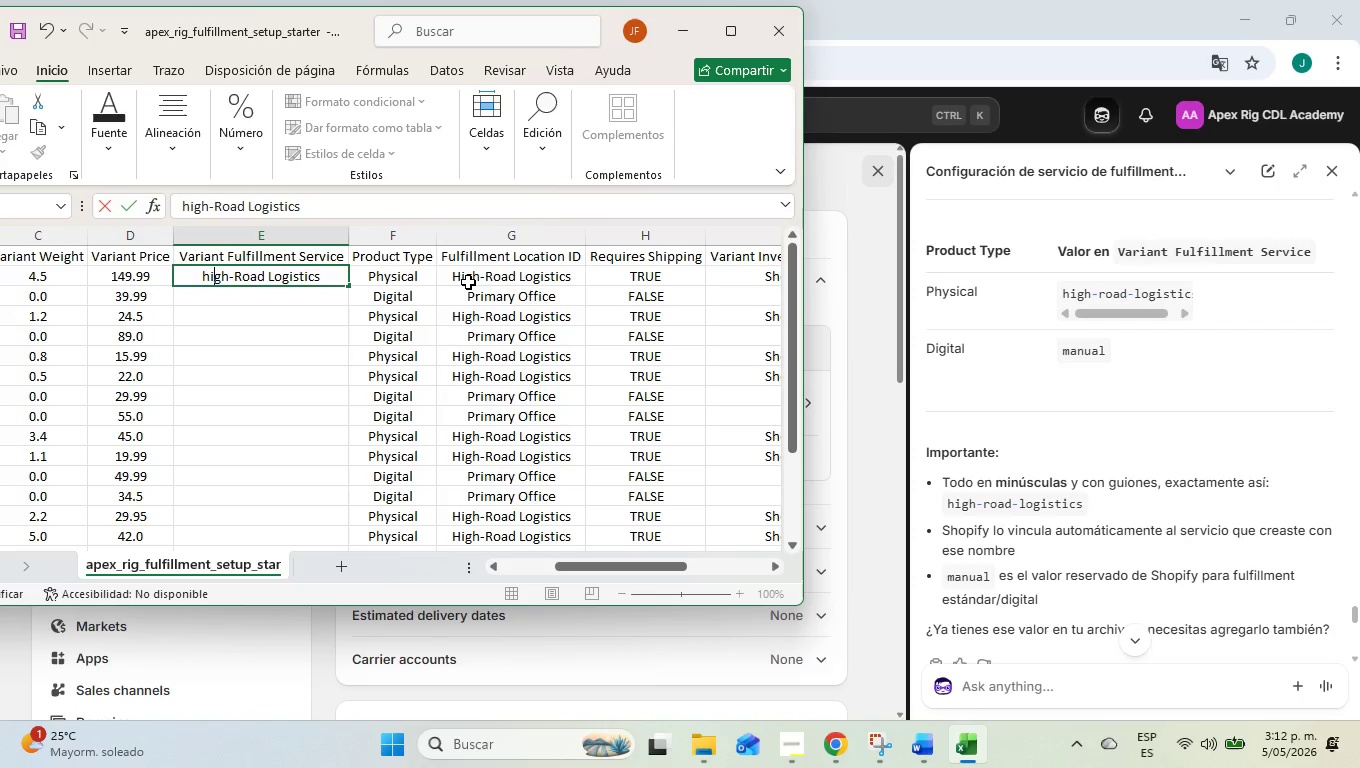 
key(ArrowRight)
 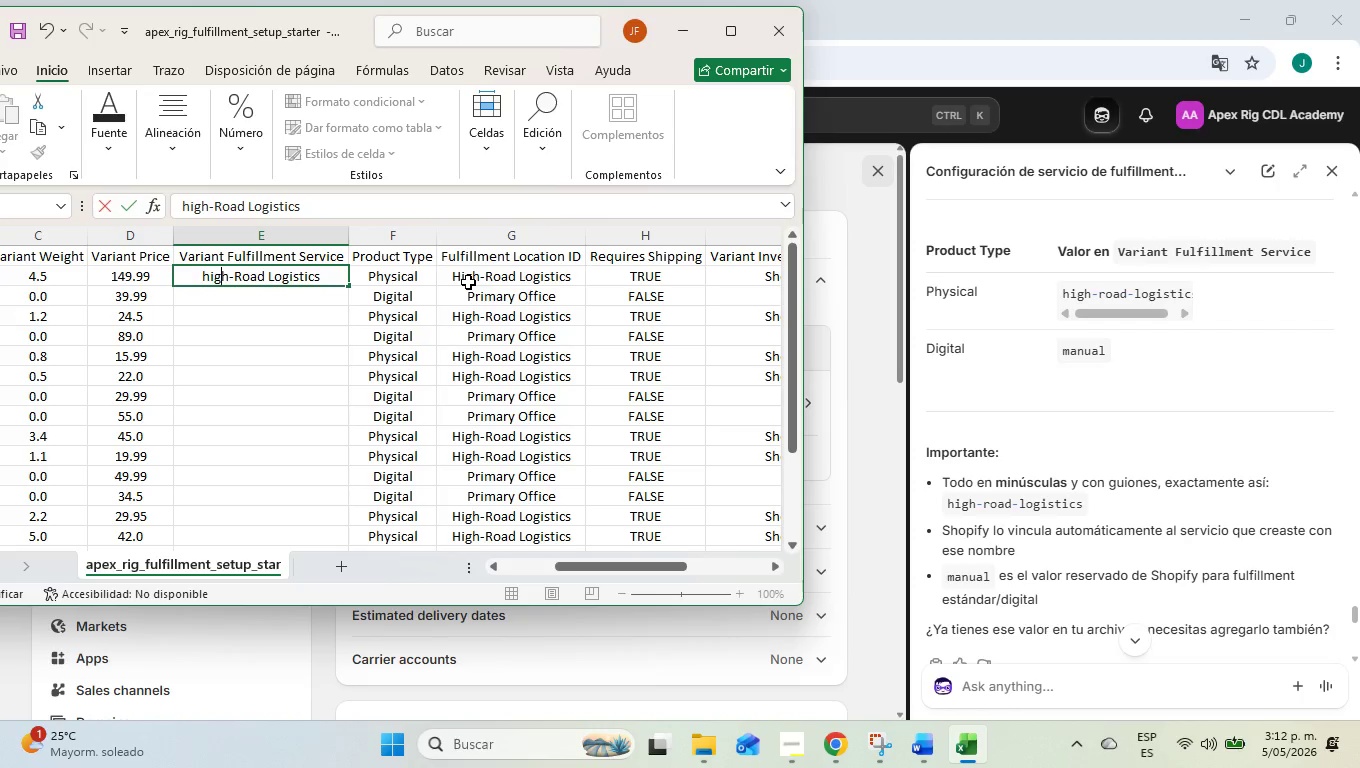 
hold_key(key=ArrowRight, duration=0.58)
 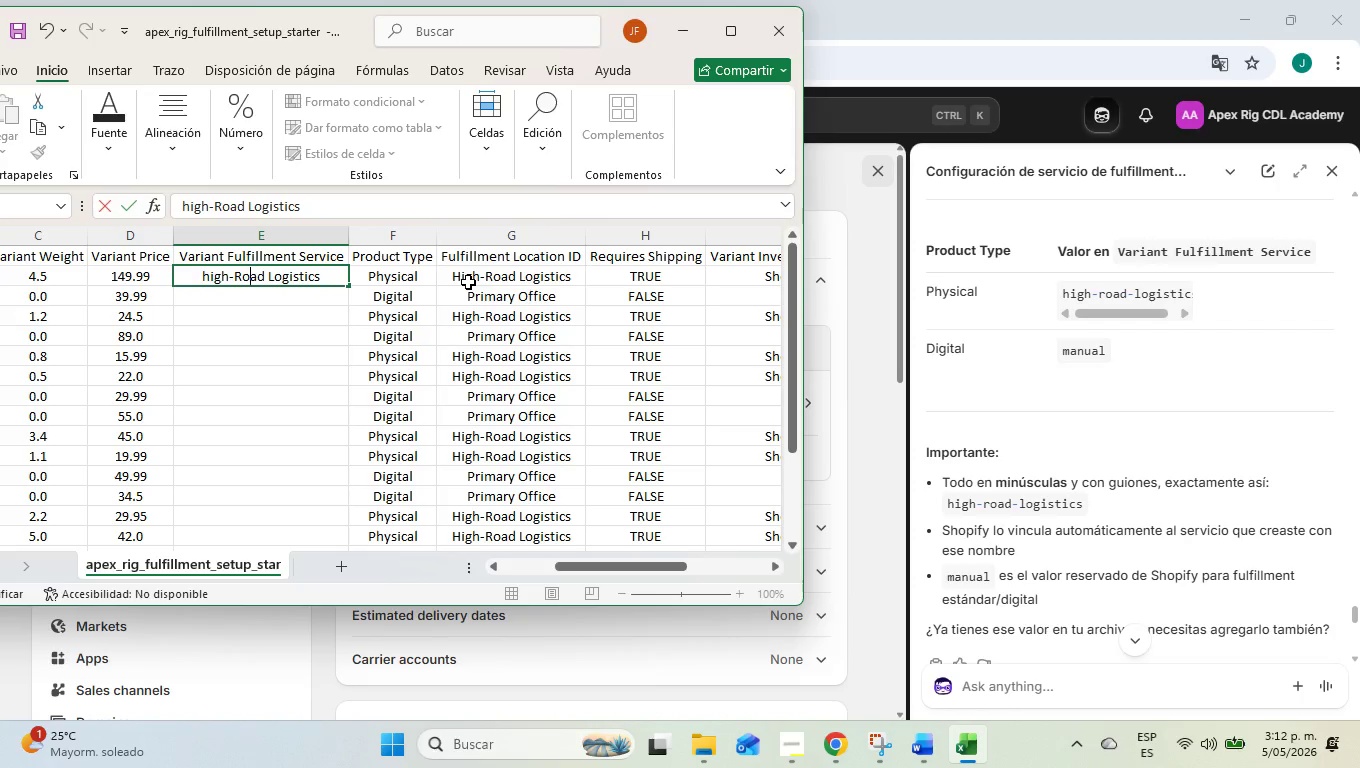 
key(ArrowLeft)
 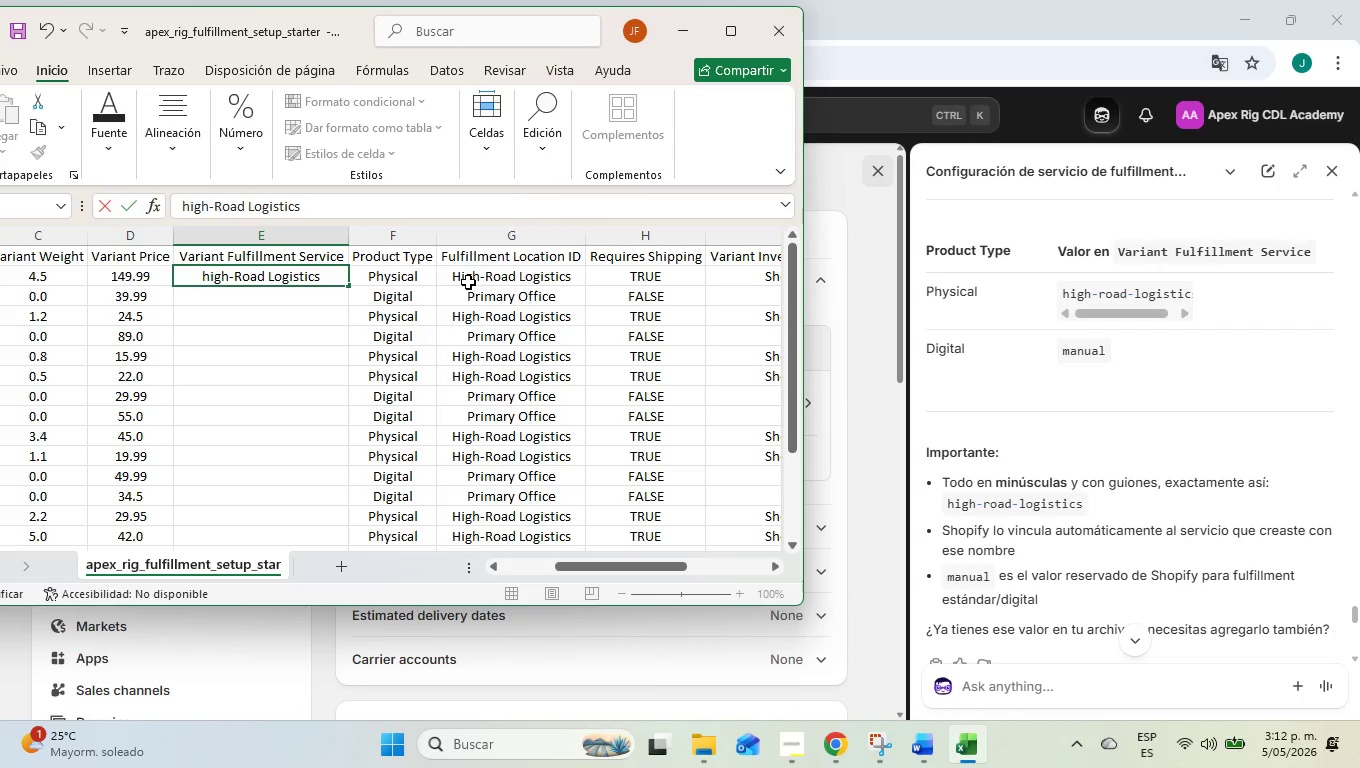 
key(Backspace)
 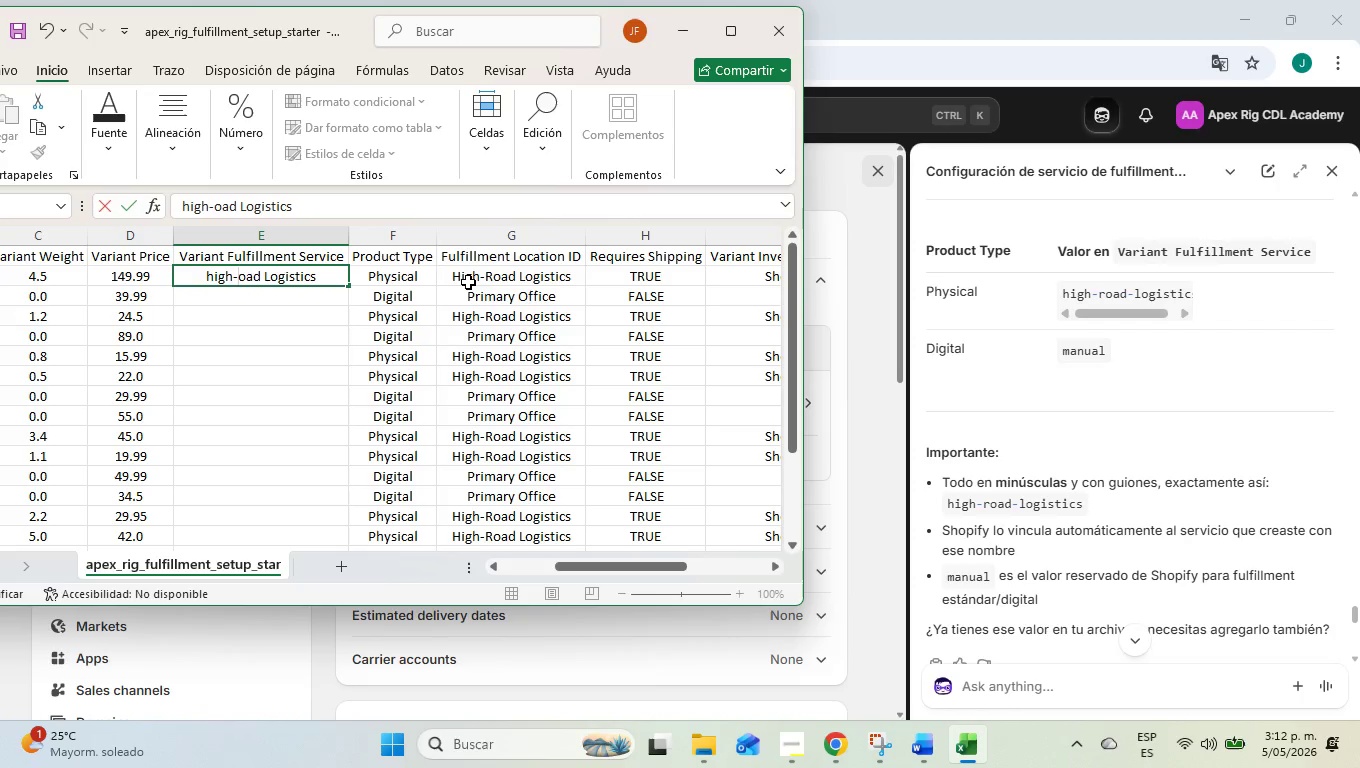 
key(R)
 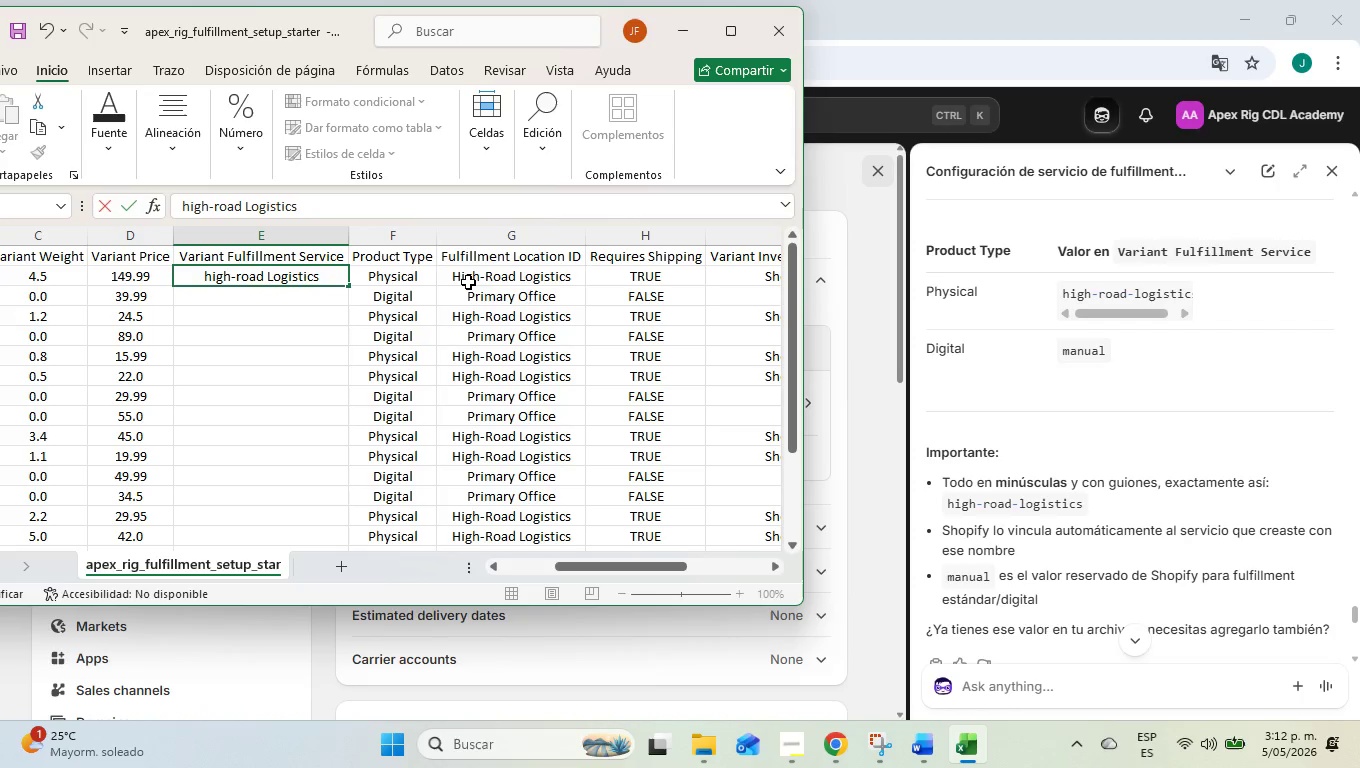 
hold_key(key=ArrowRight, duration=0.58)
 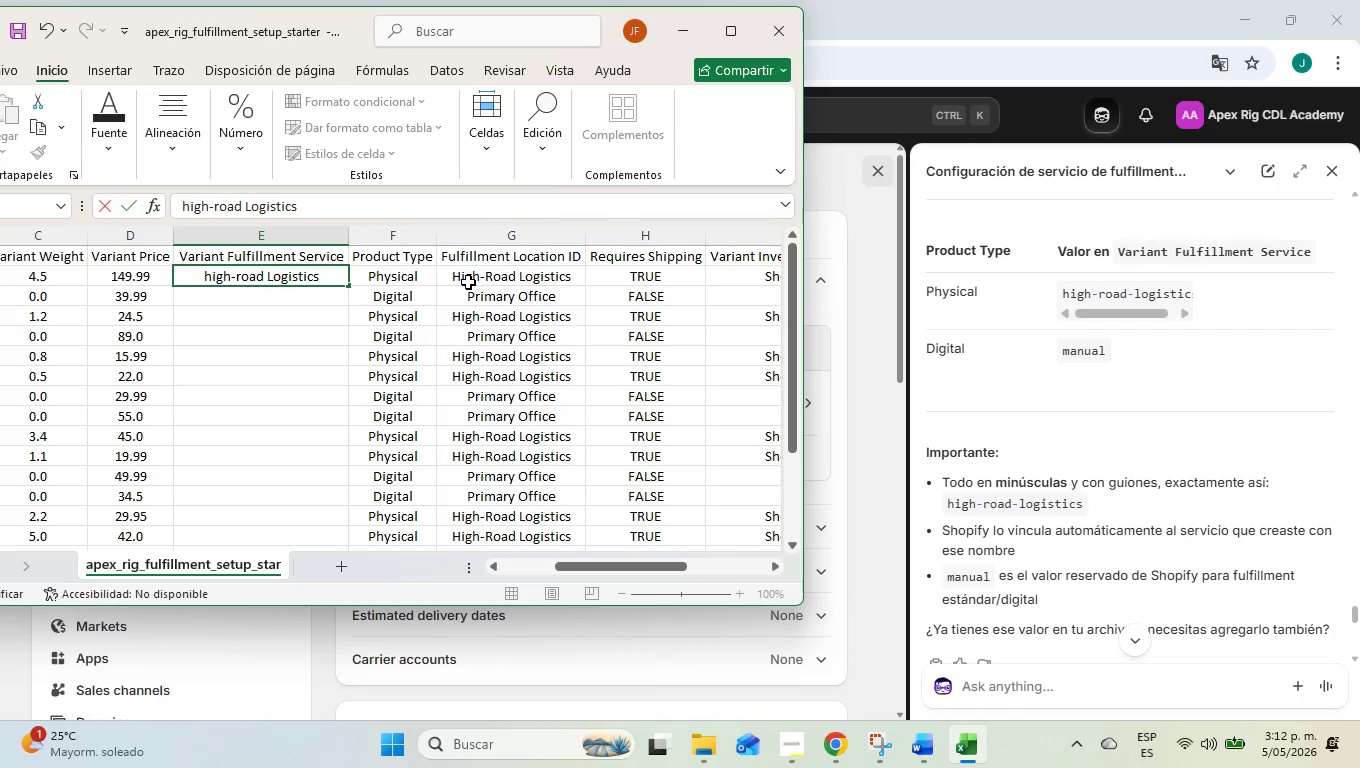 
key(ArrowRight)
 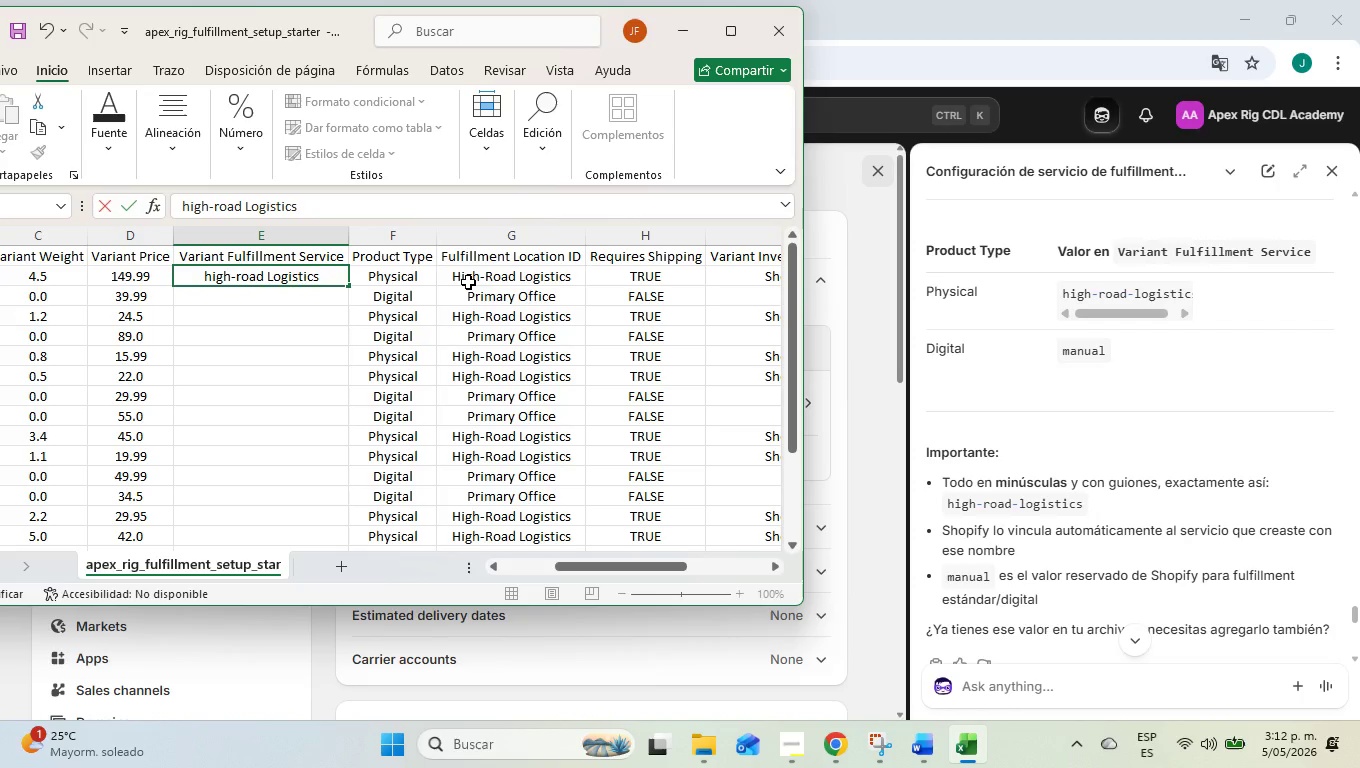 
hold_key(key=ArrowRight, duration=0.39)
 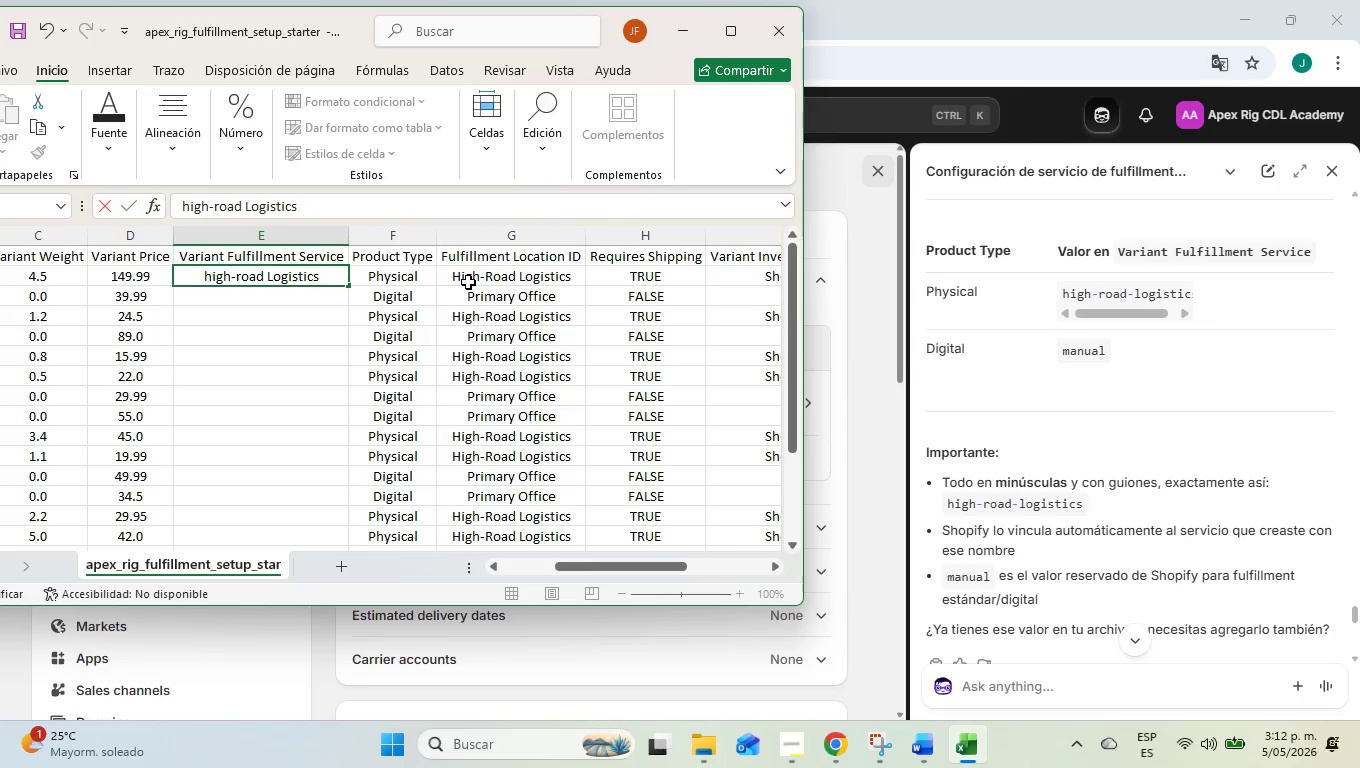 
key(Backspace)
 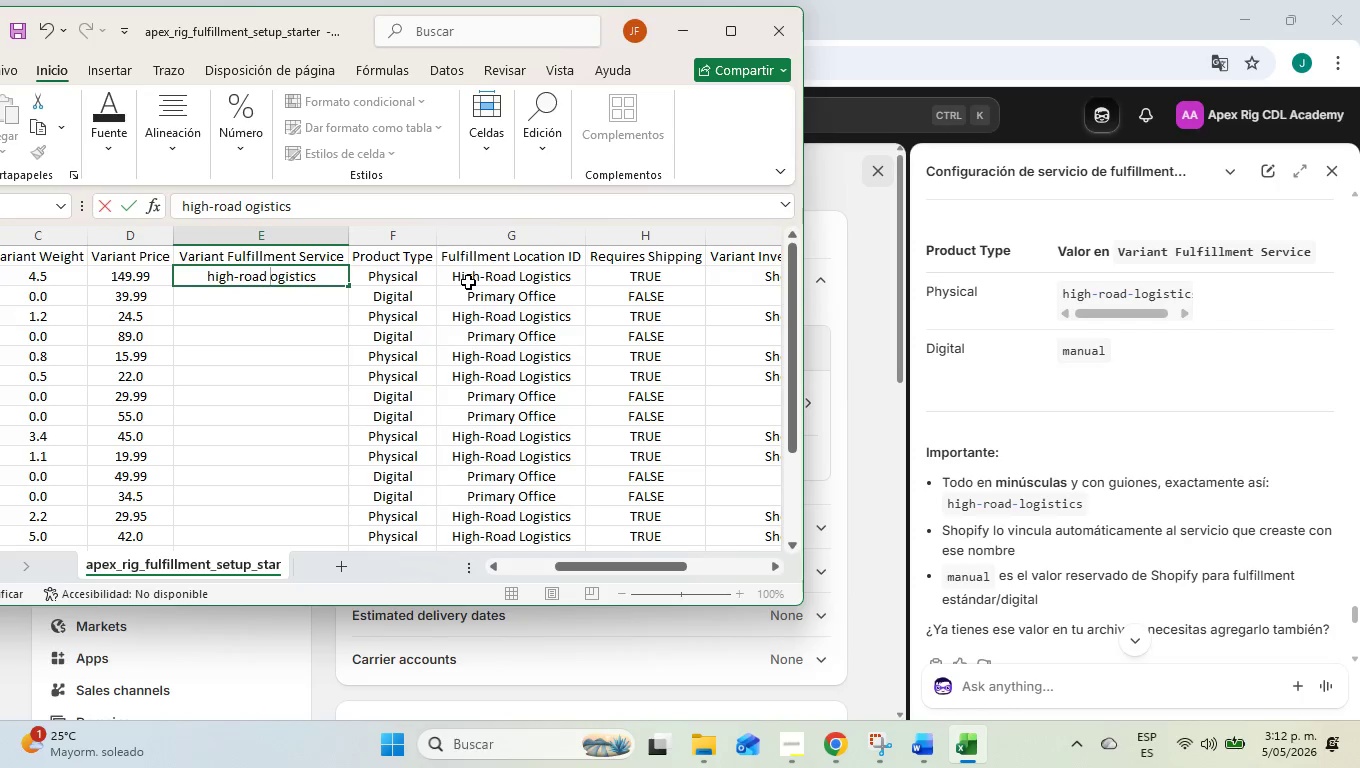 
key(L)
 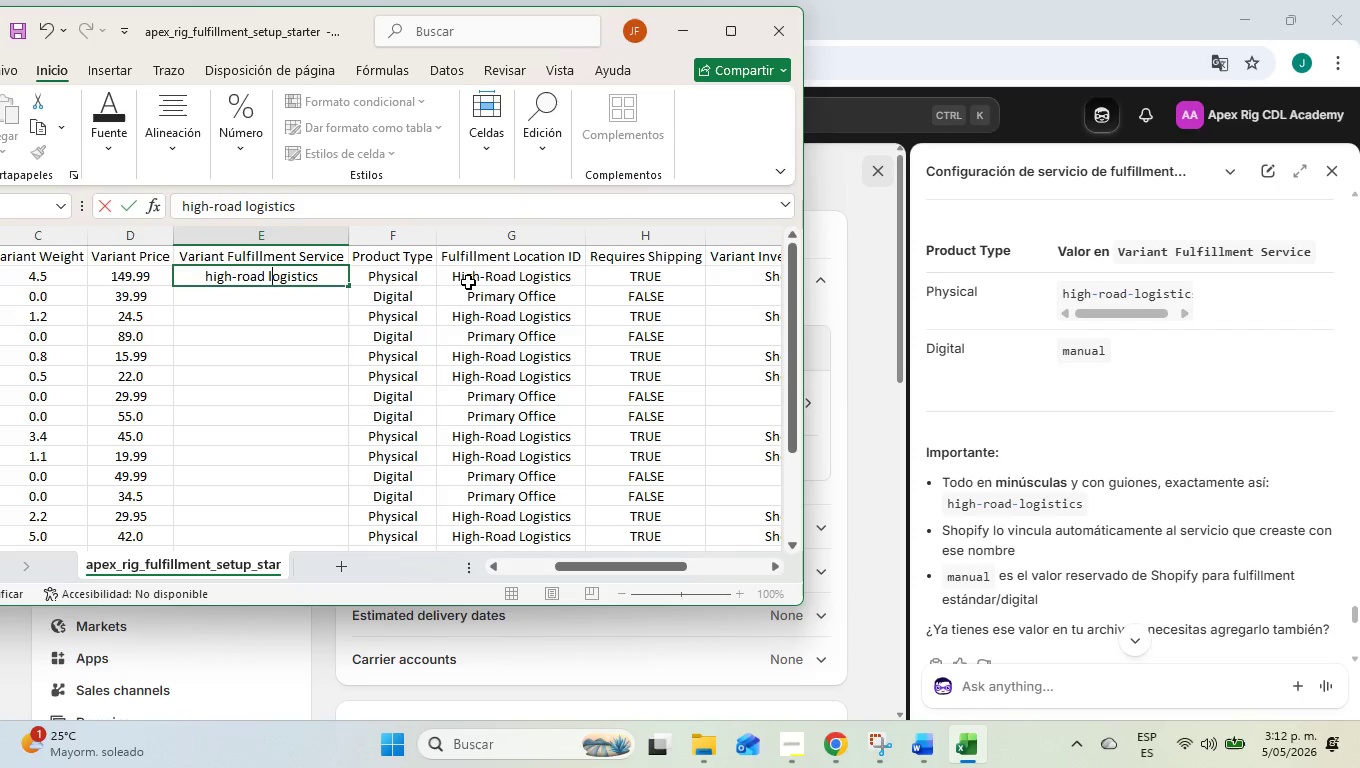 
key(ArrowLeft)
 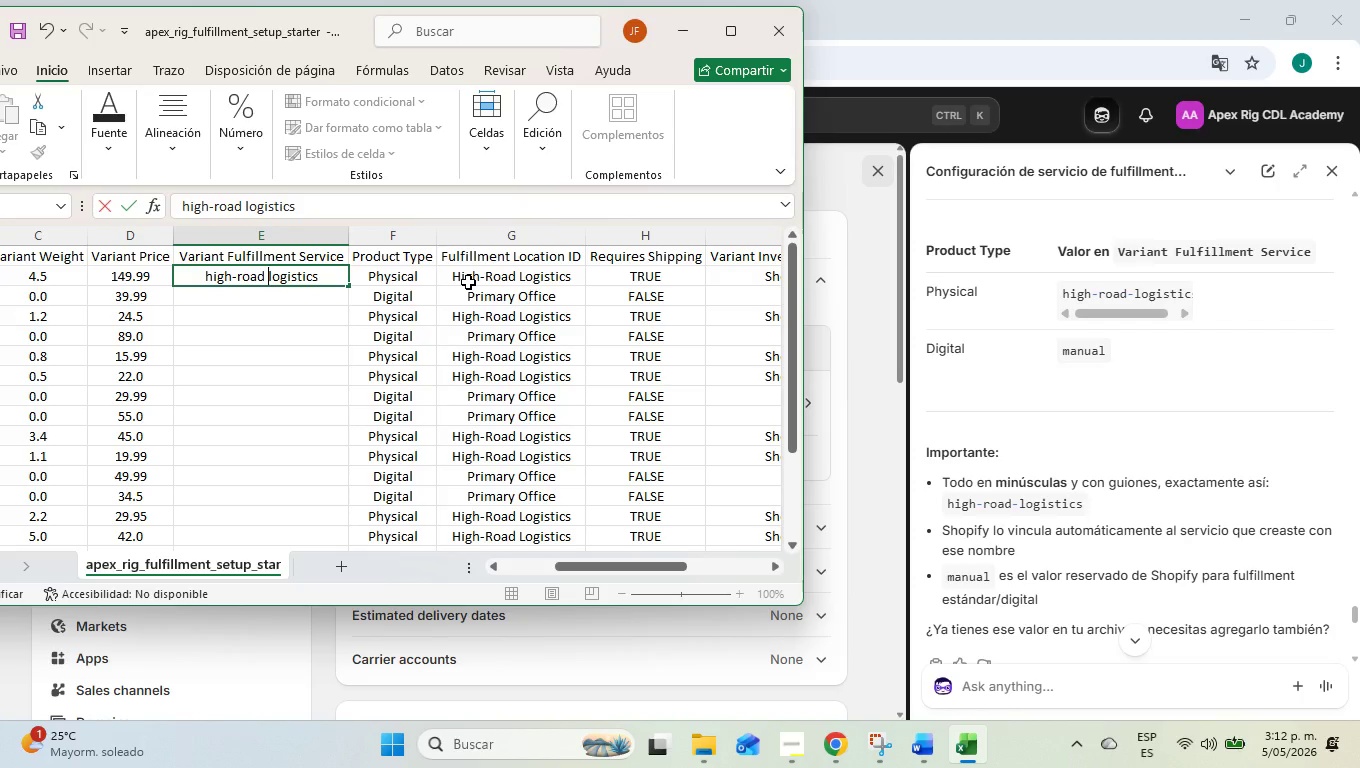 
key(Minus)
 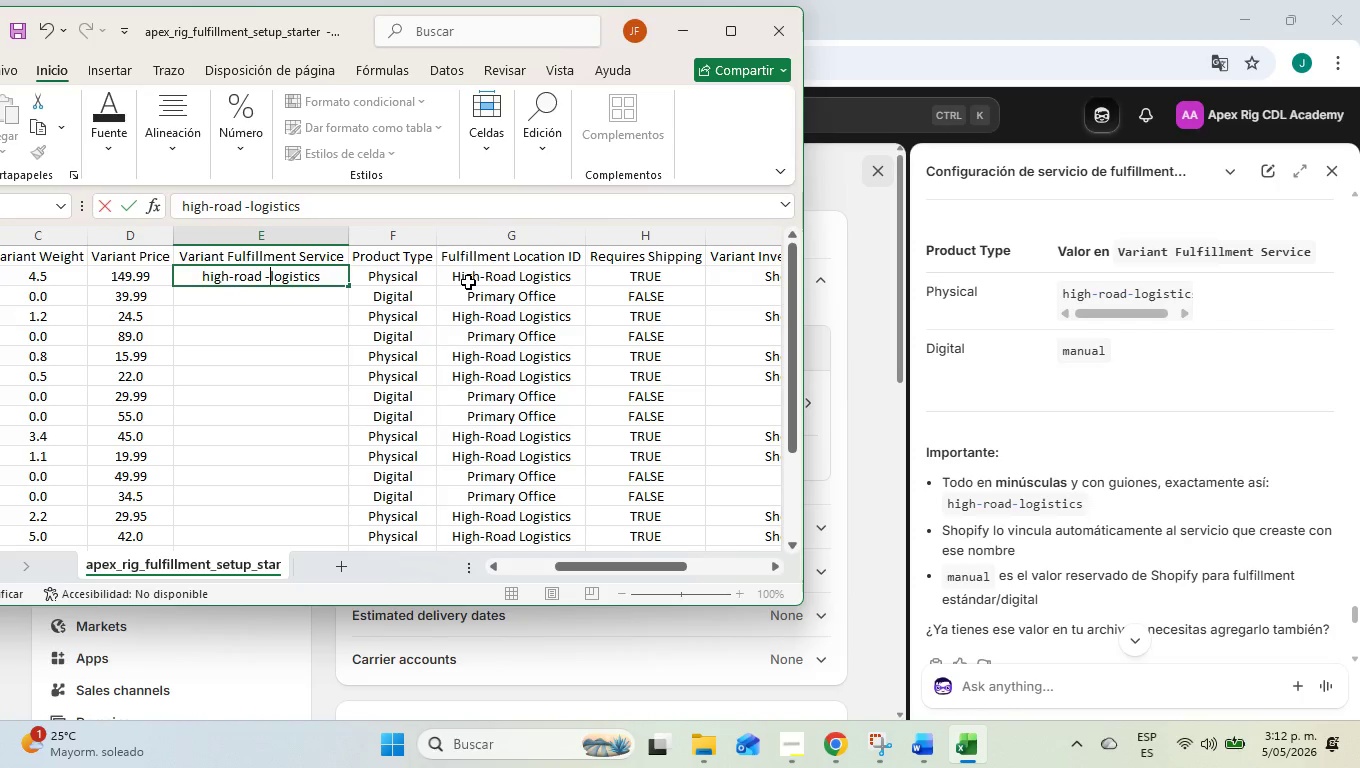 
key(ArrowLeft)
 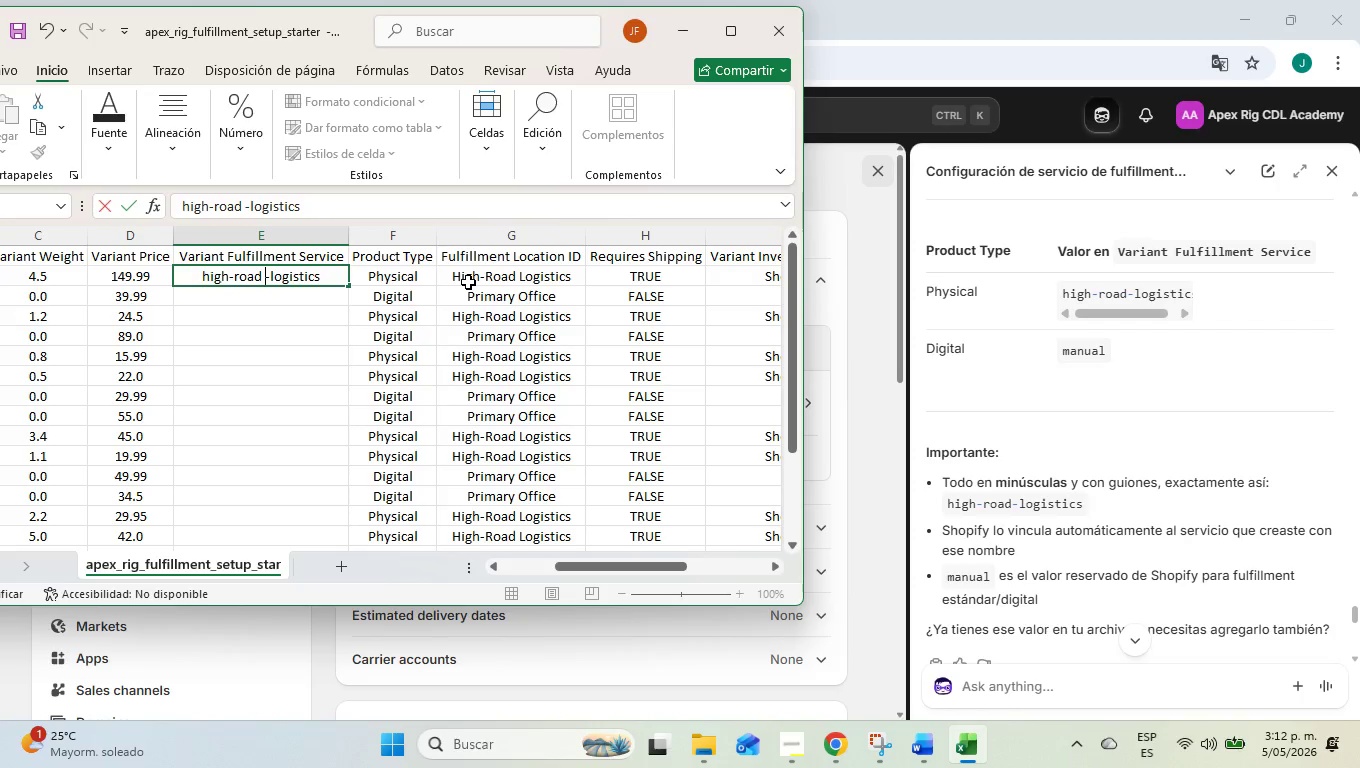 
key(ArrowLeft)
 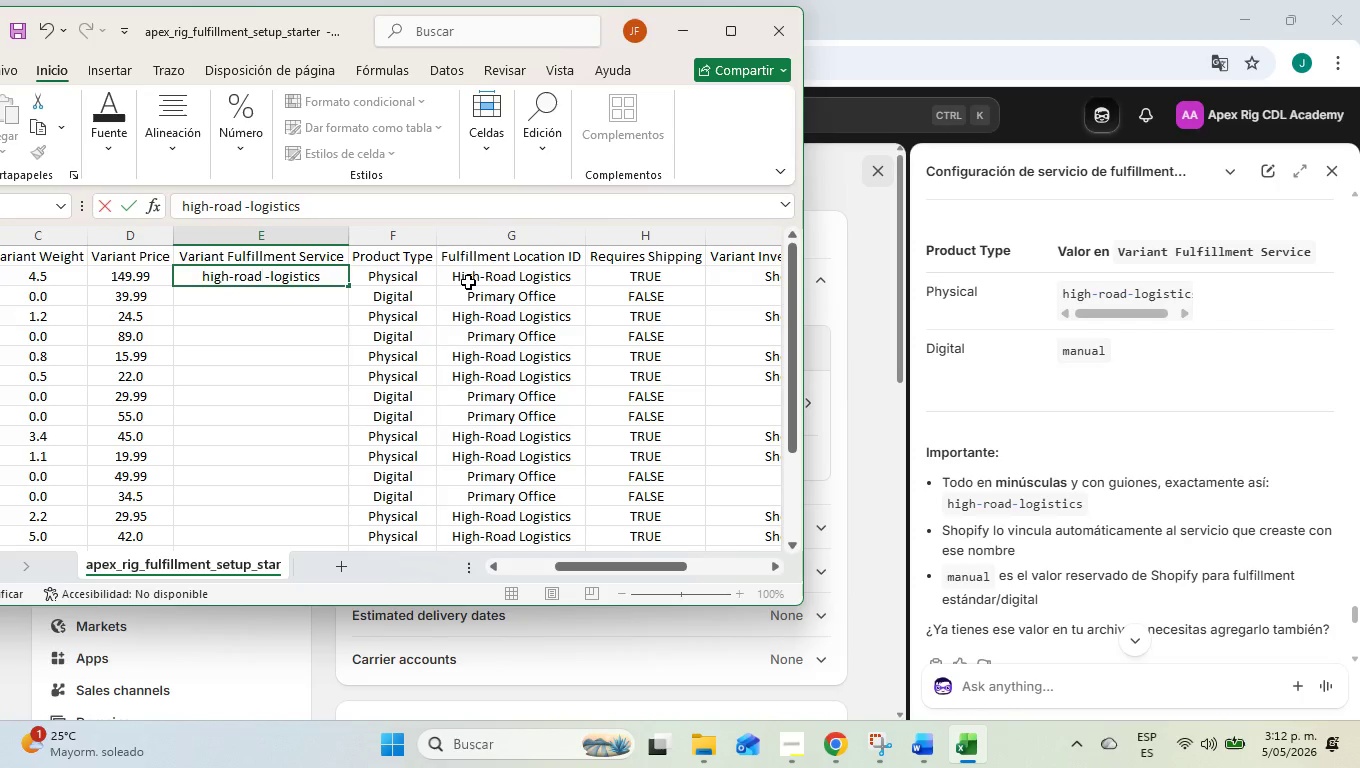 
key(ArrowRight)
 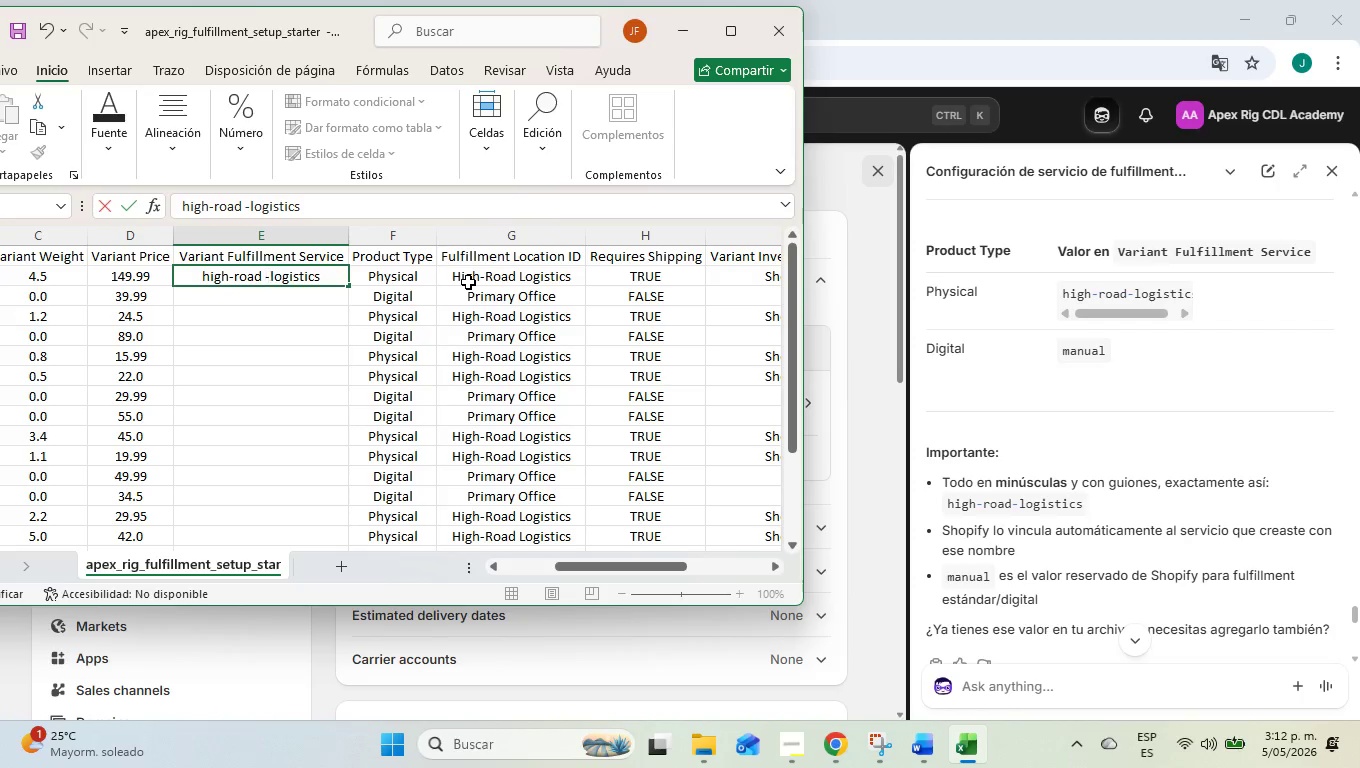 
key(Backspace)
 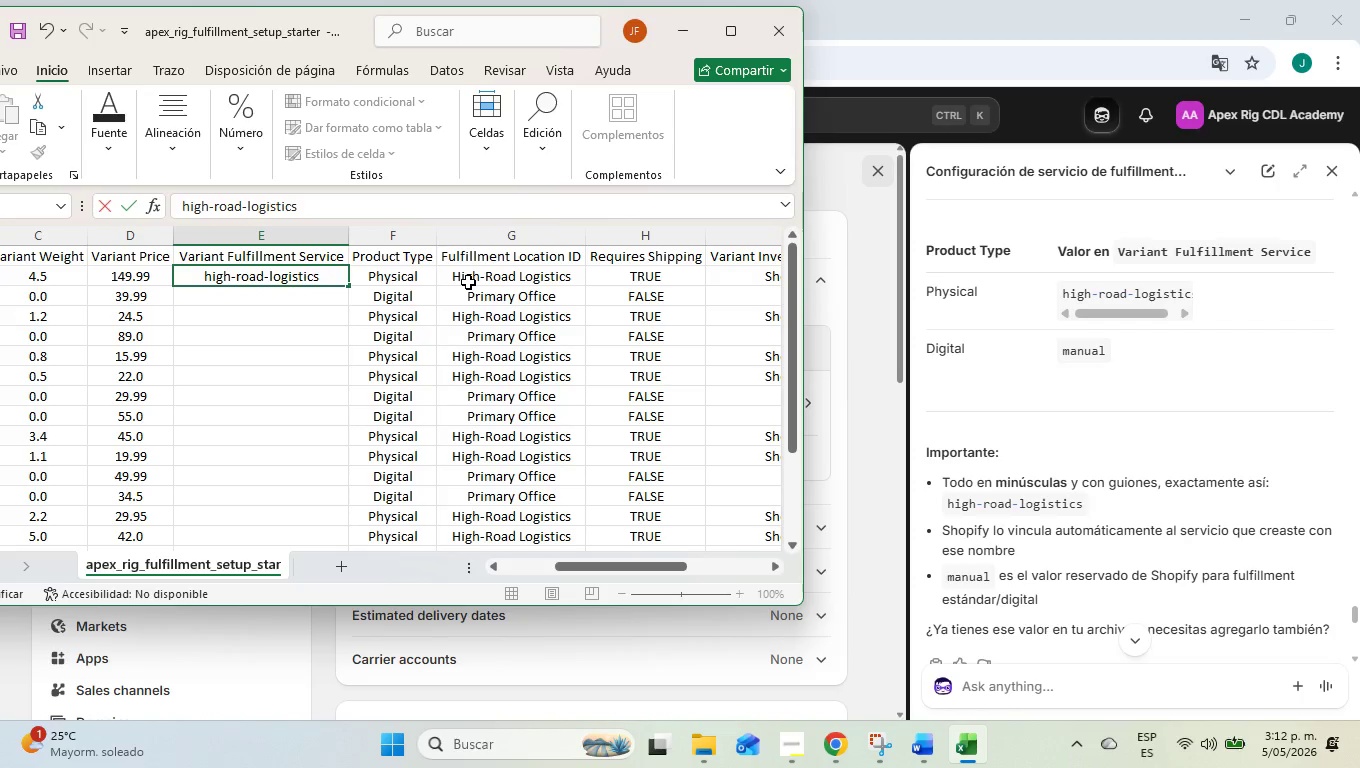 
key(ArrowRight)
 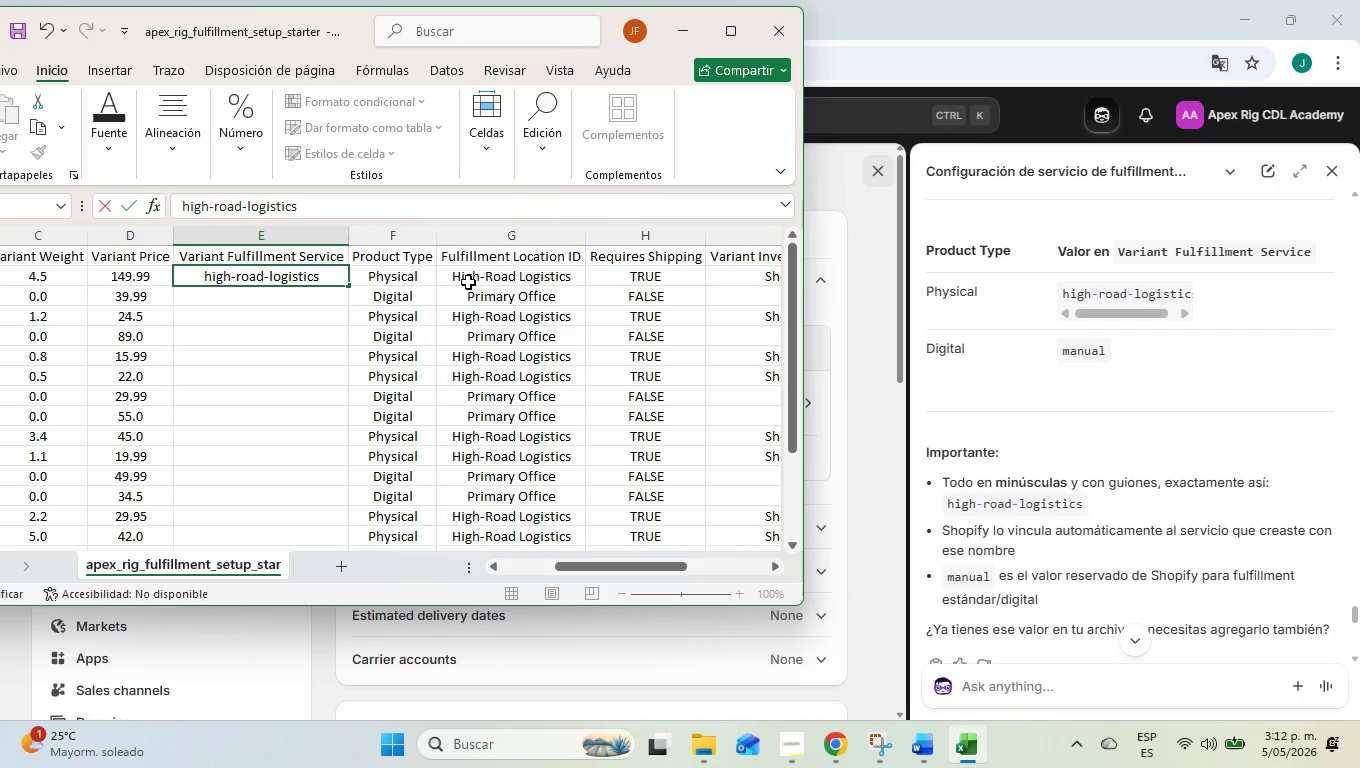 
key(ArrowLeft)
 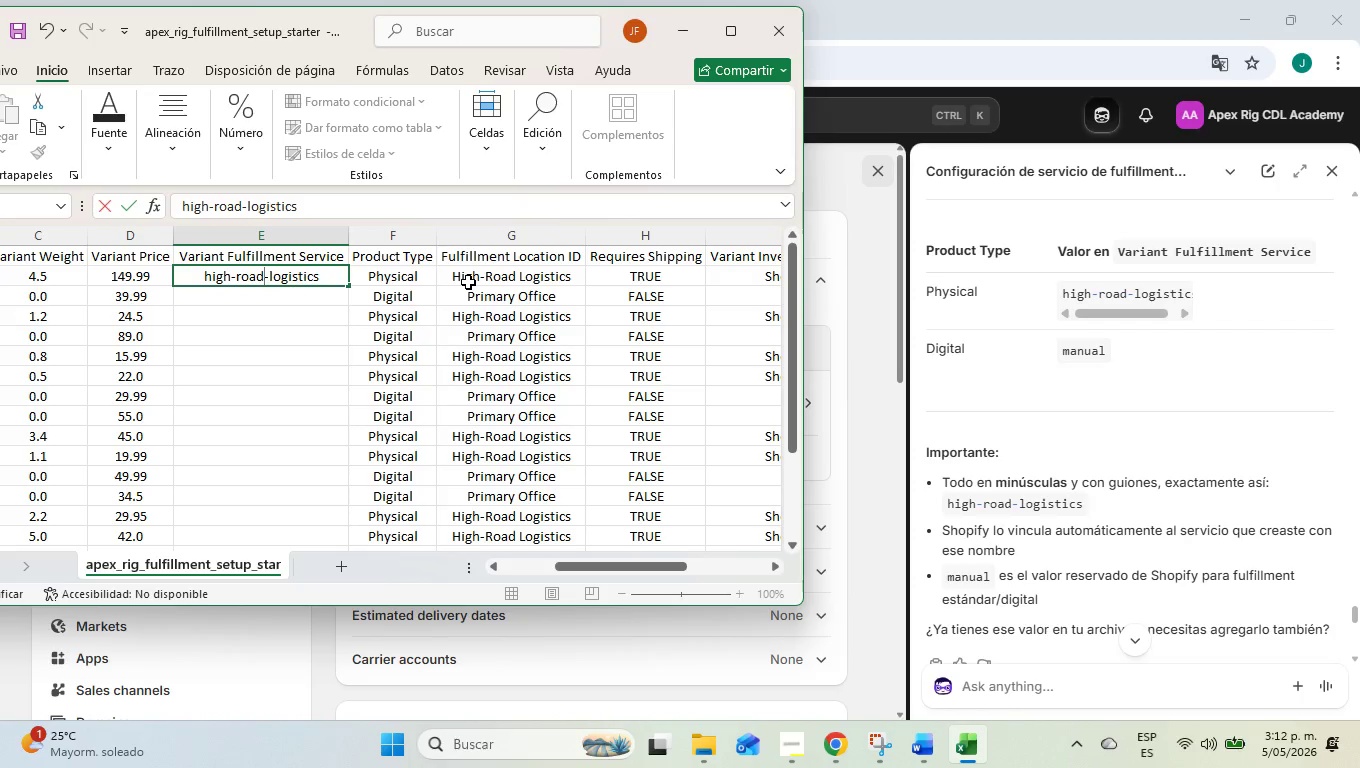 
key(ArrowRight)
 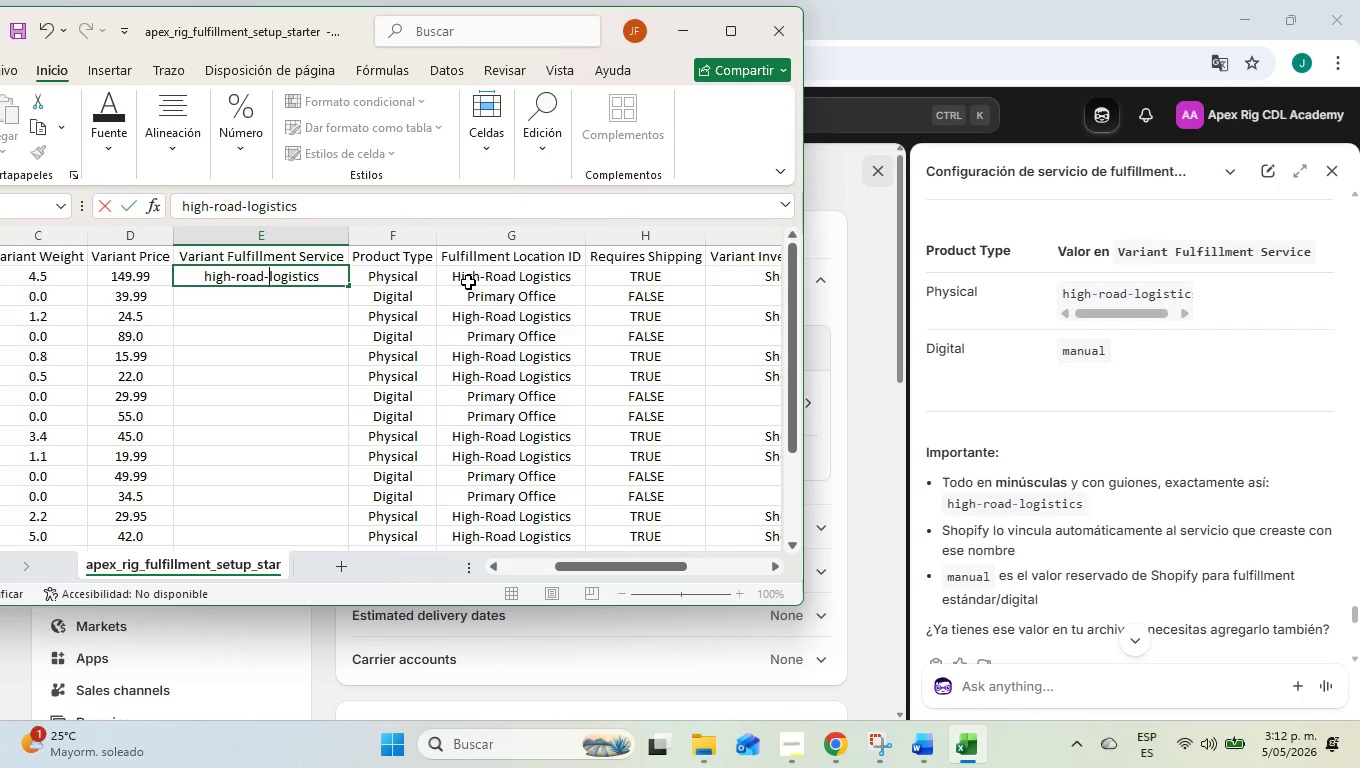 
key(Enter)
 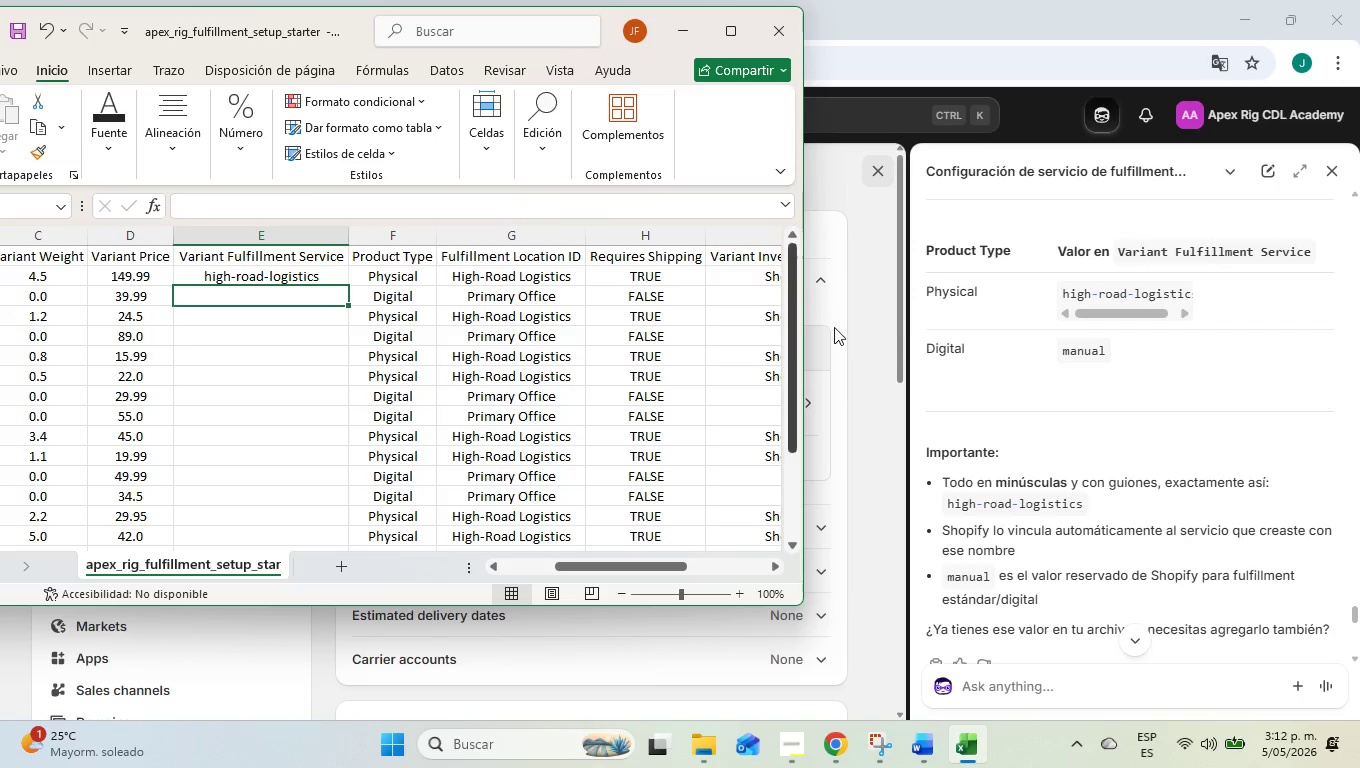 
scroll: coordinate [1007, 350], scroll_direction: down, amount: 2.0
 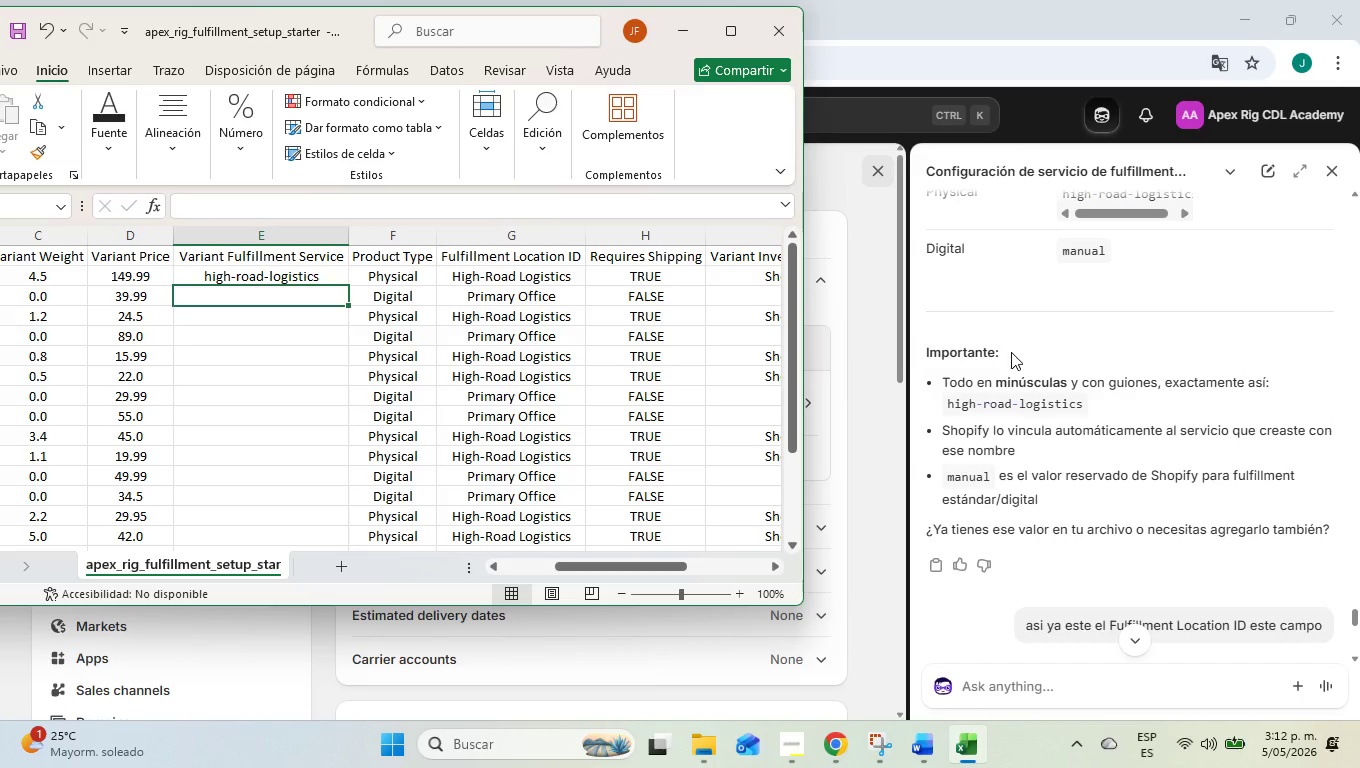 
scroll: coordinate [1011, 352], scroll_direction: up, amount: 2.0
 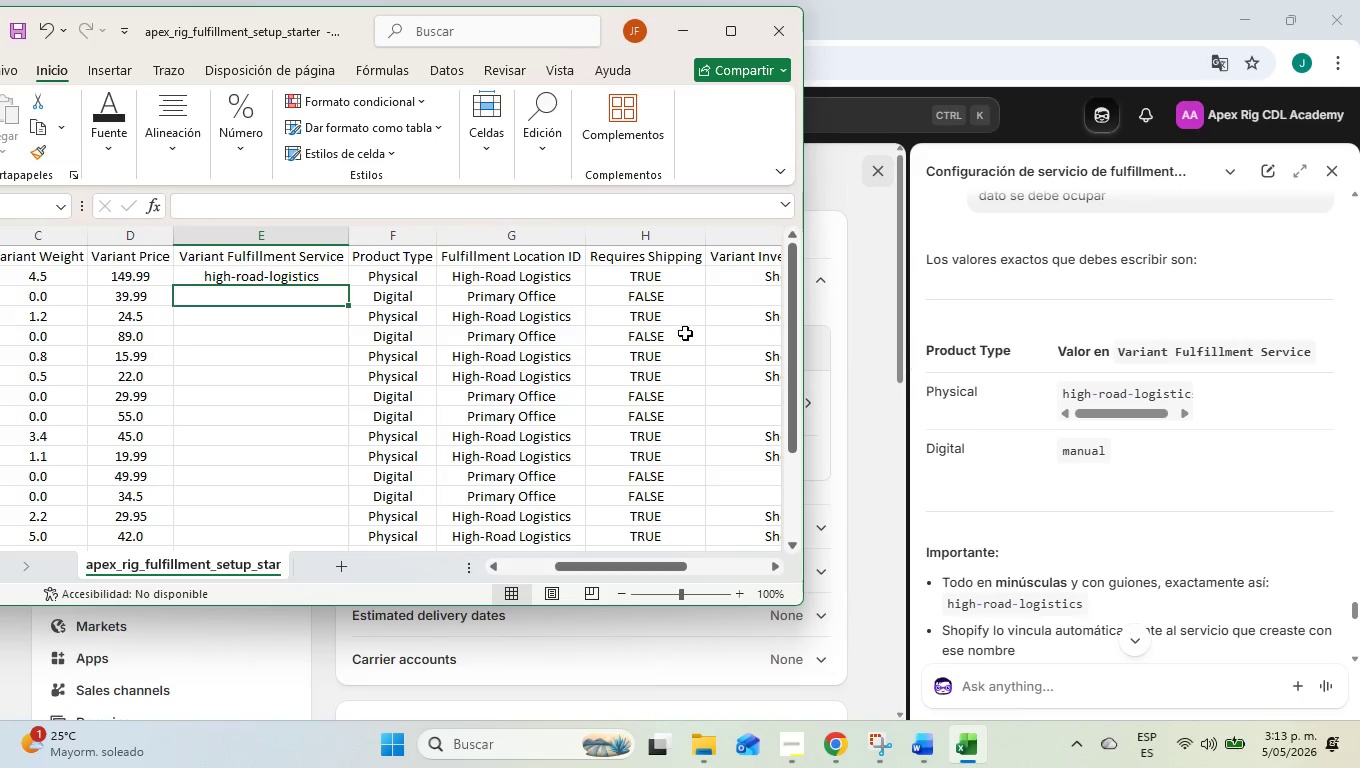 
left_click([292, 279])
 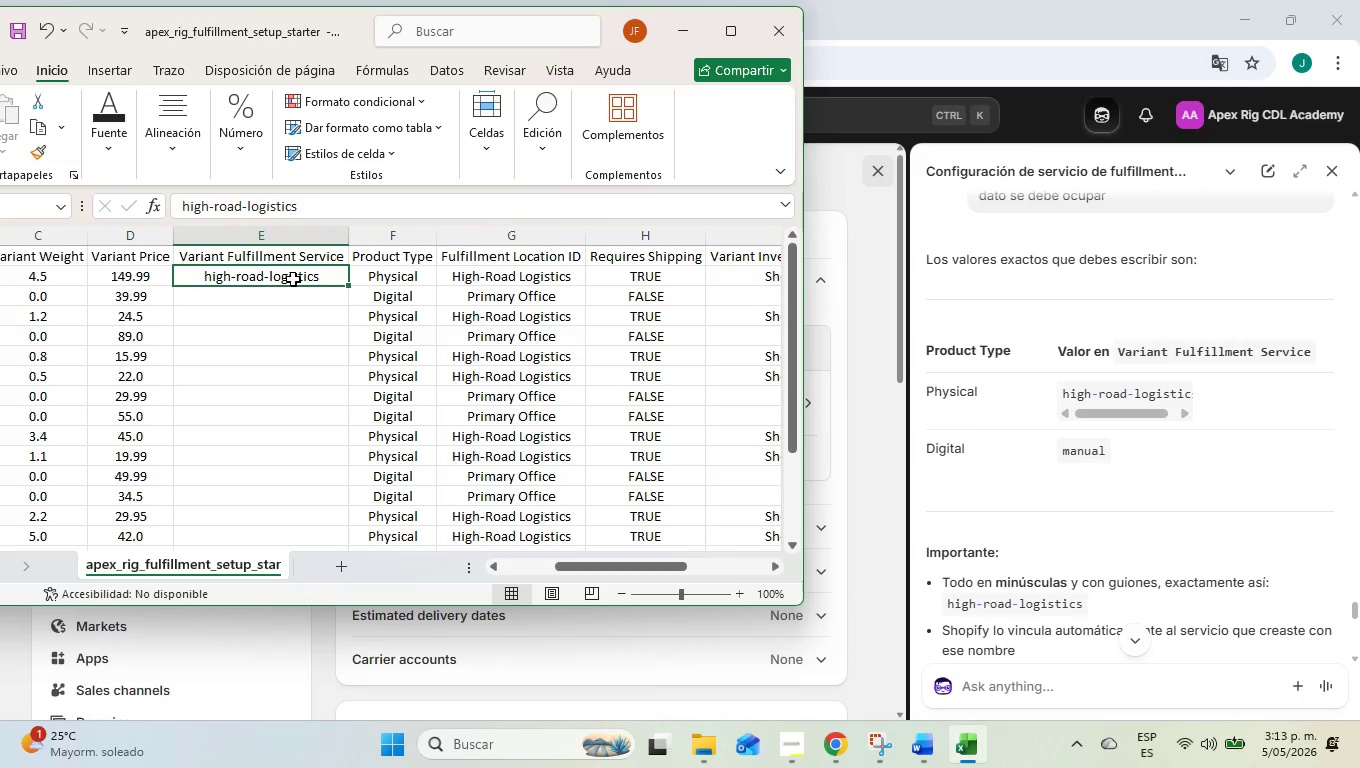 
key(Control+C)
 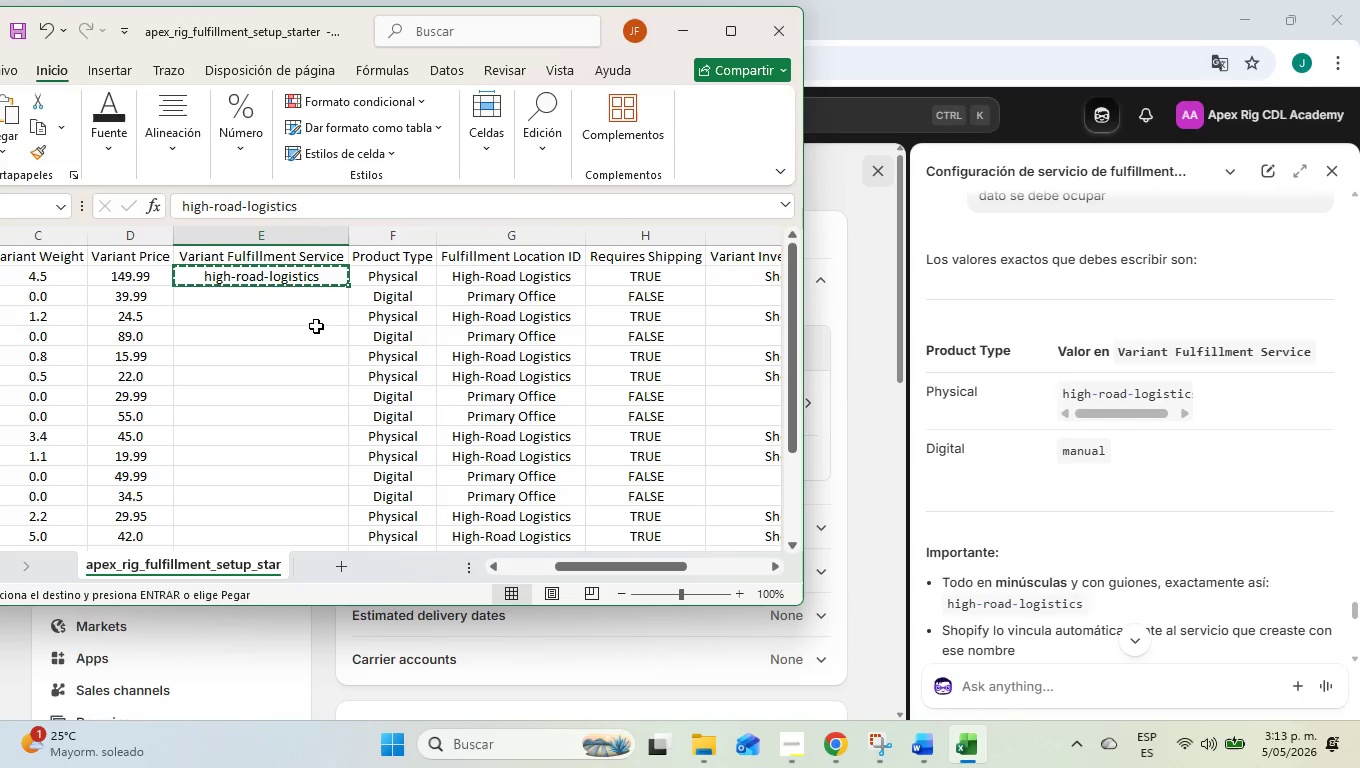 
left_click([319, 309])
 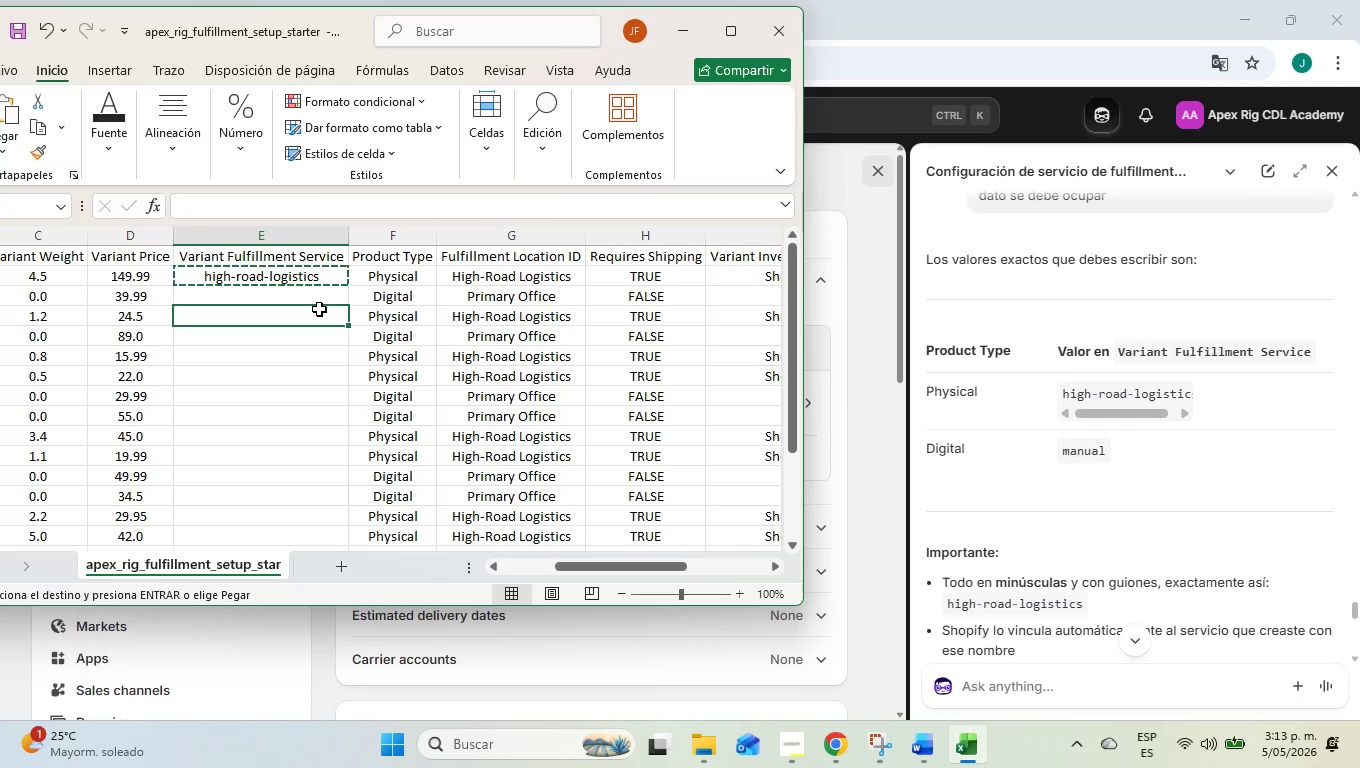 
key(Control+ControlLeft)
 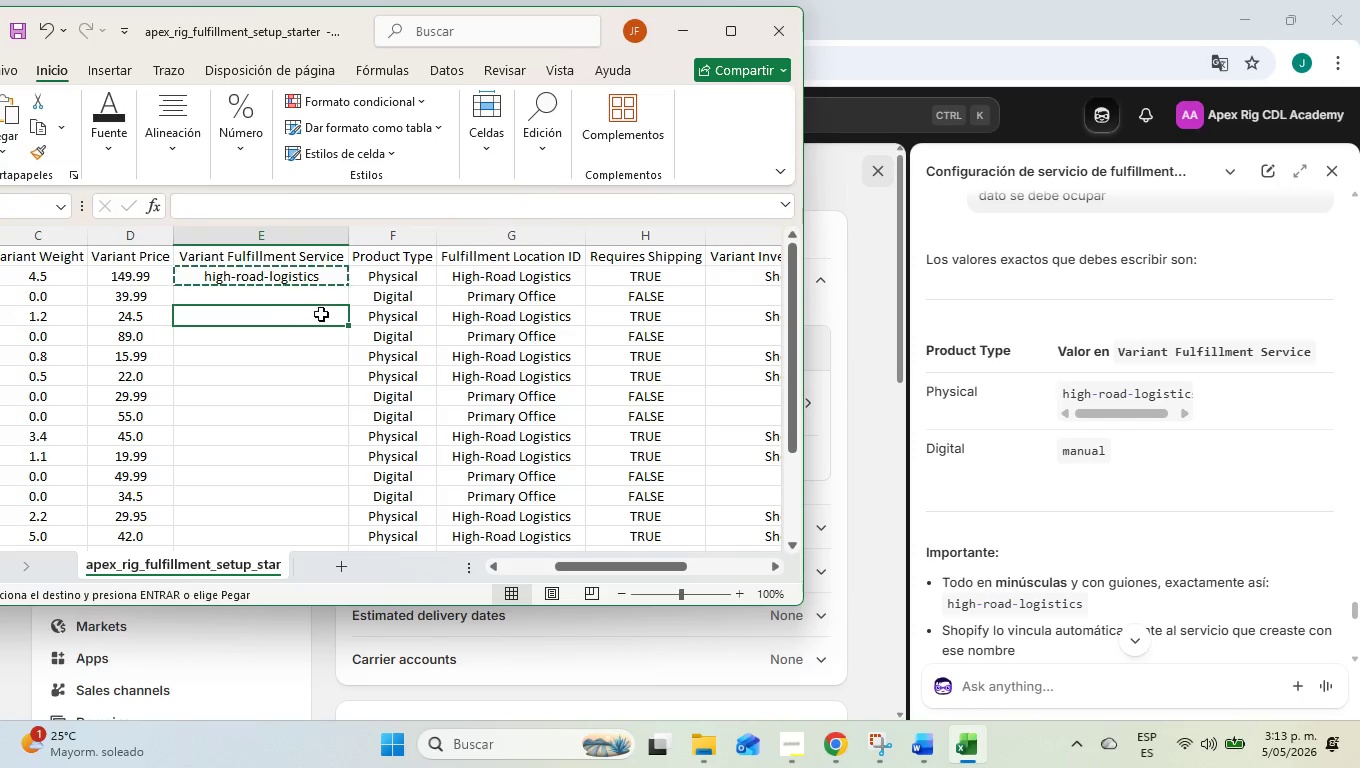 
key(Control+V)
 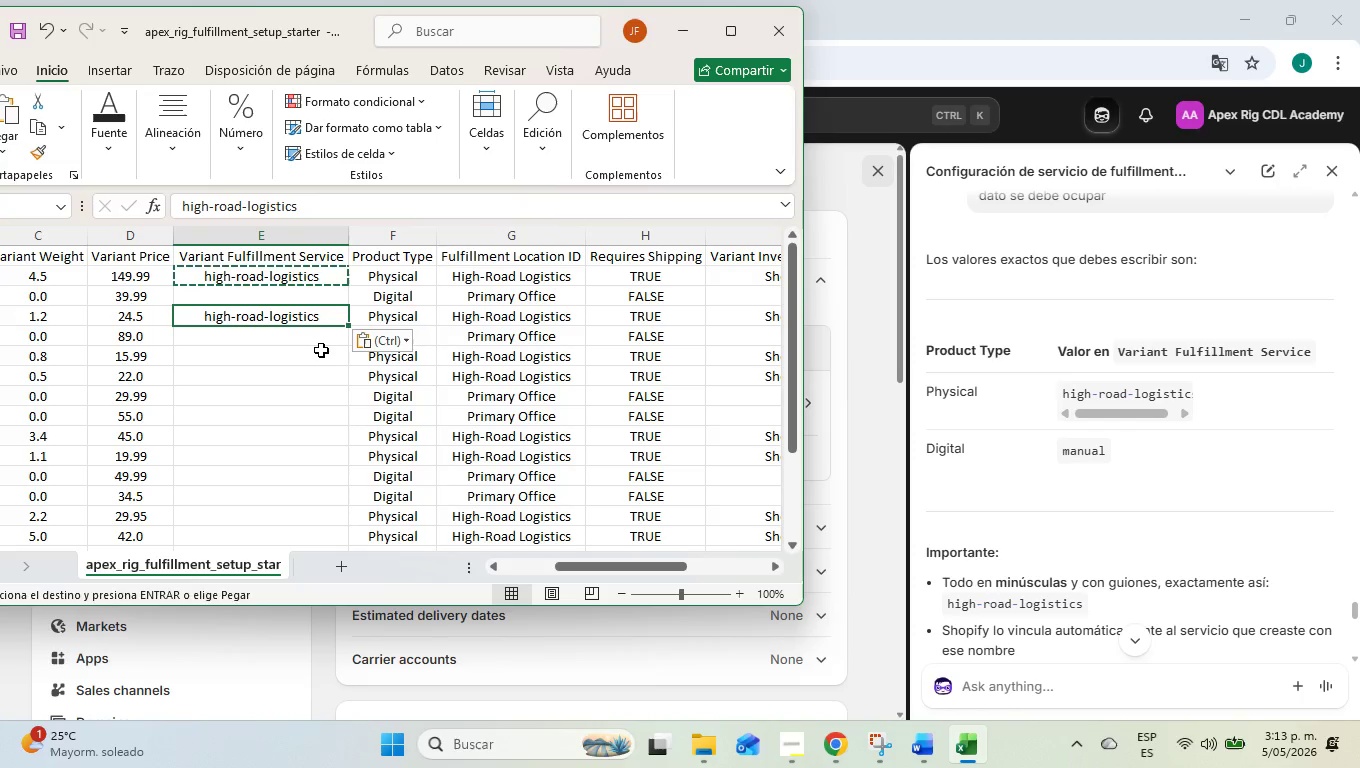 
left_click([319, 356])
 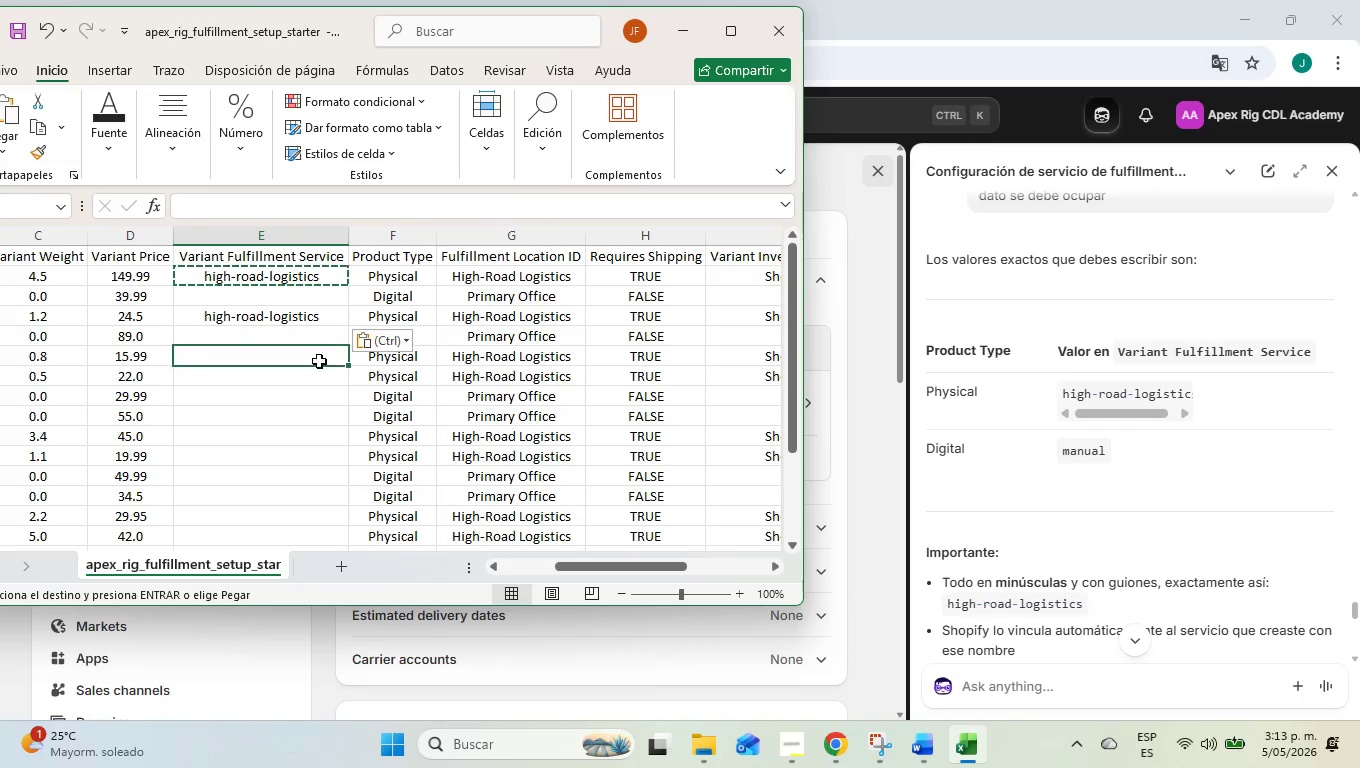 
key(Control+ControlLeft)
 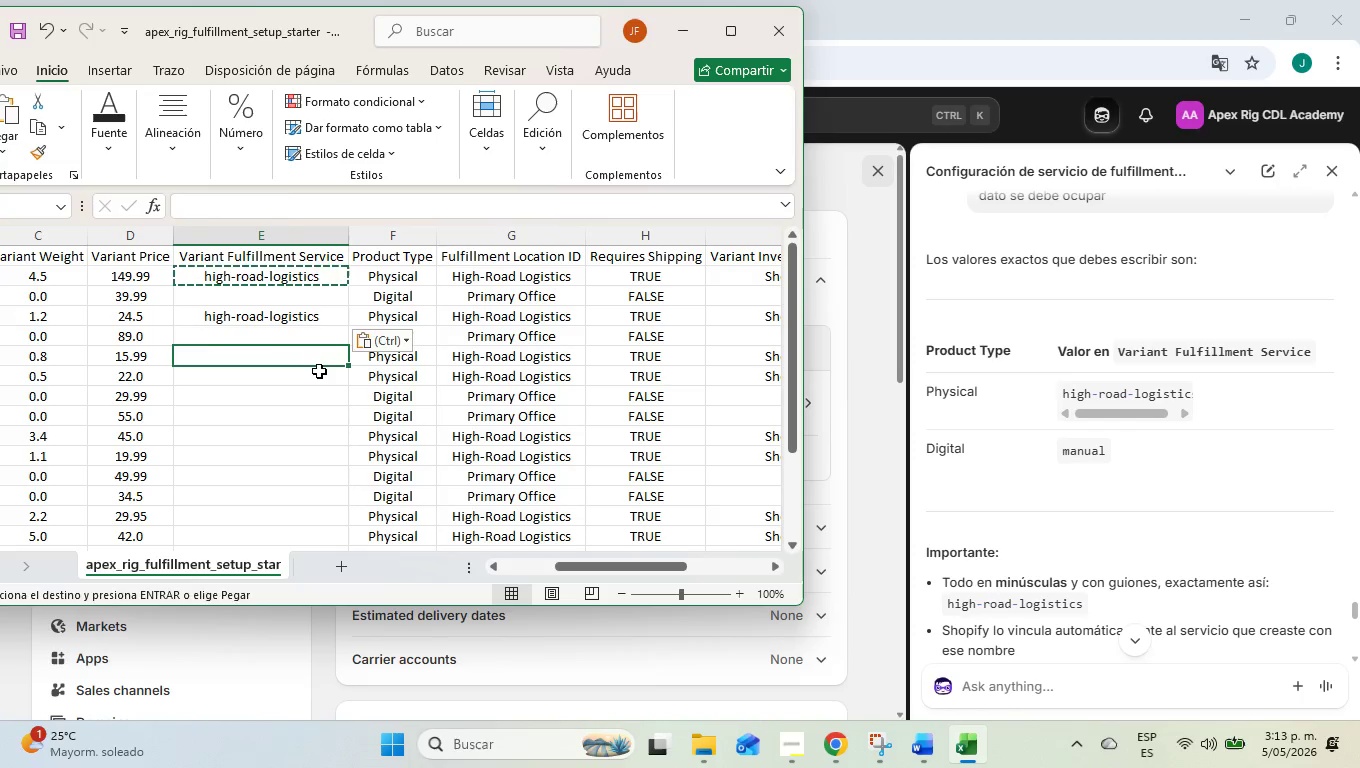 
key(Control+V)
 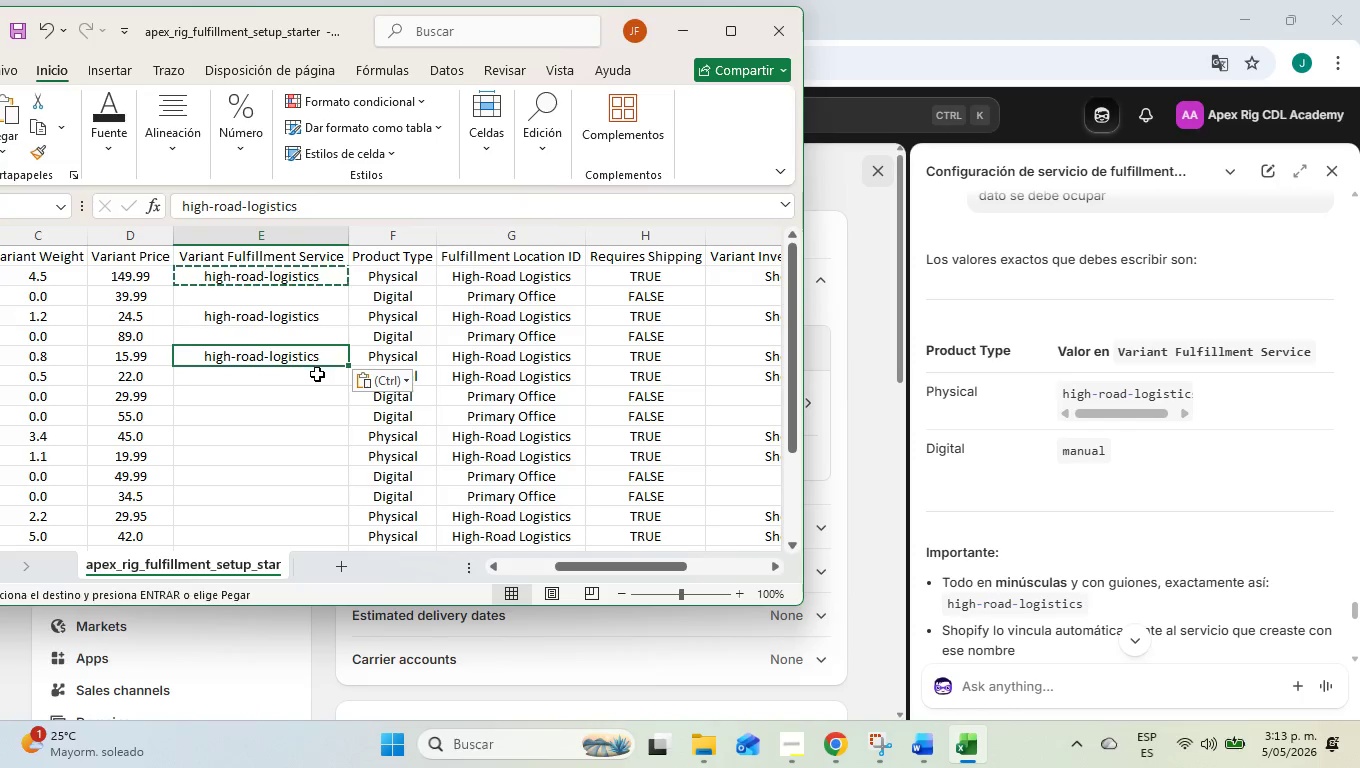 
left_click([317, 374])
 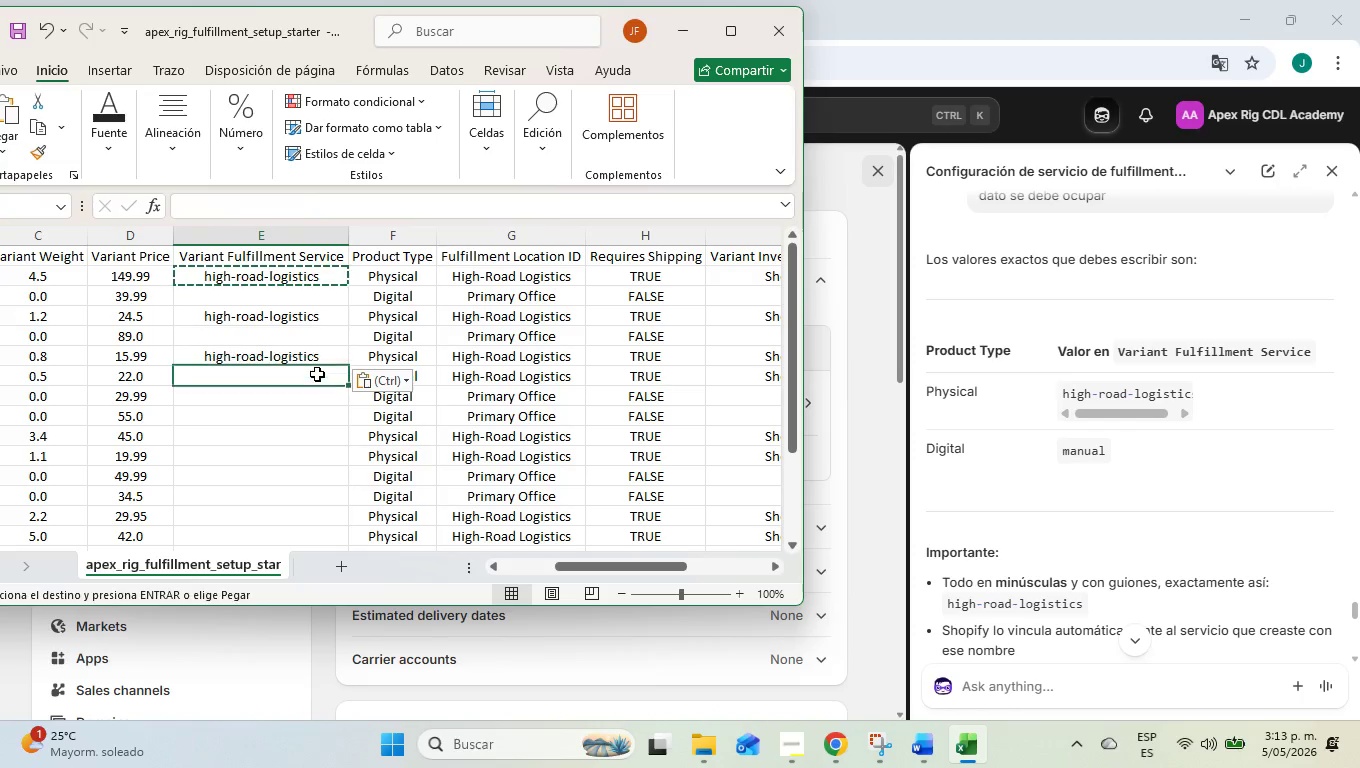 
key(Control+ControlLeft)
 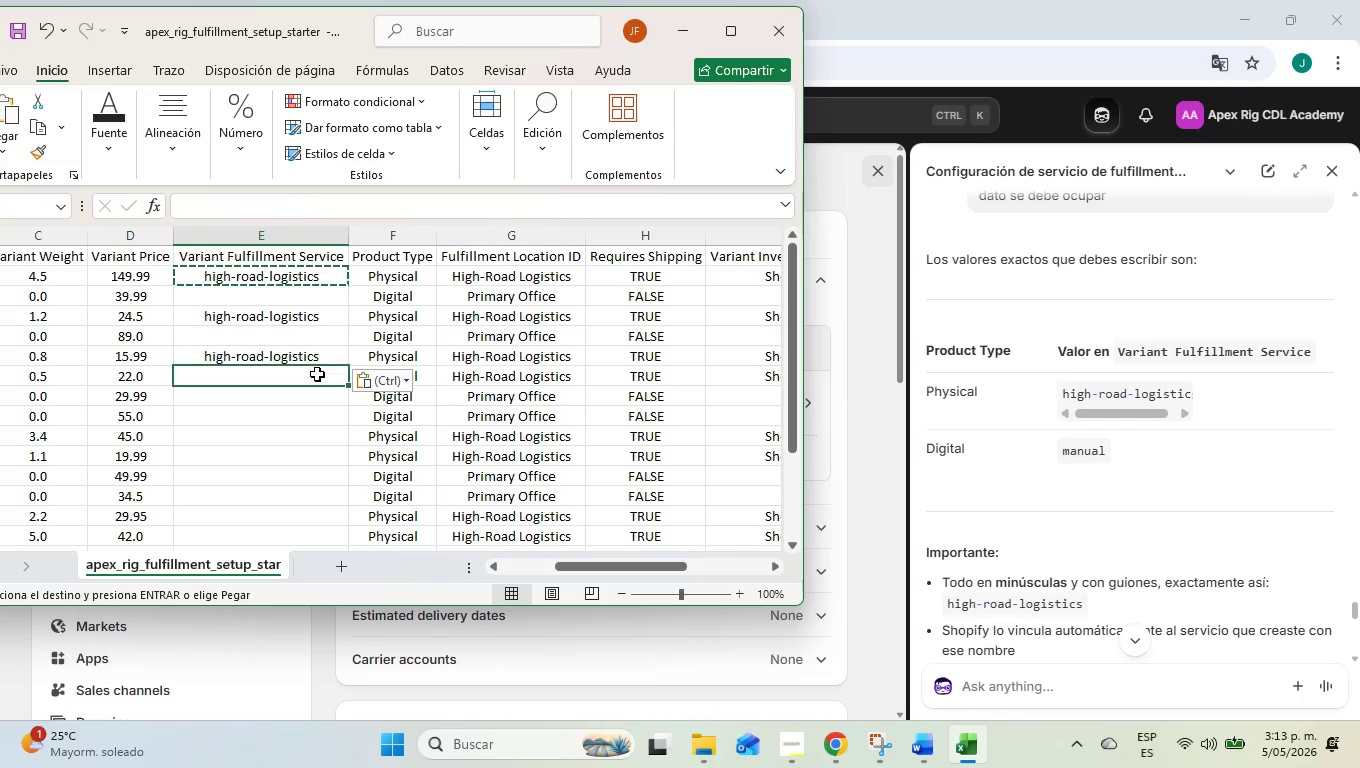 
key(Control+V)
 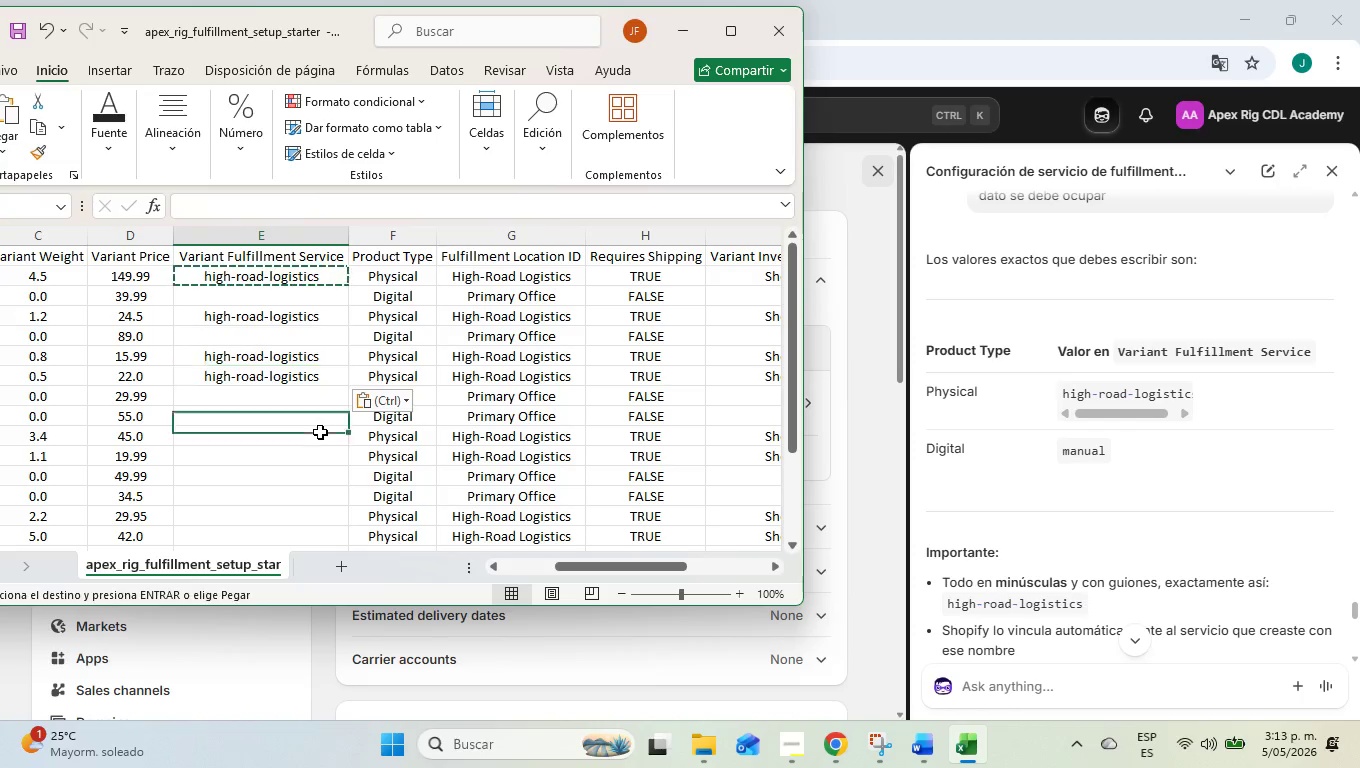 
key(Control+ControlLeft)
 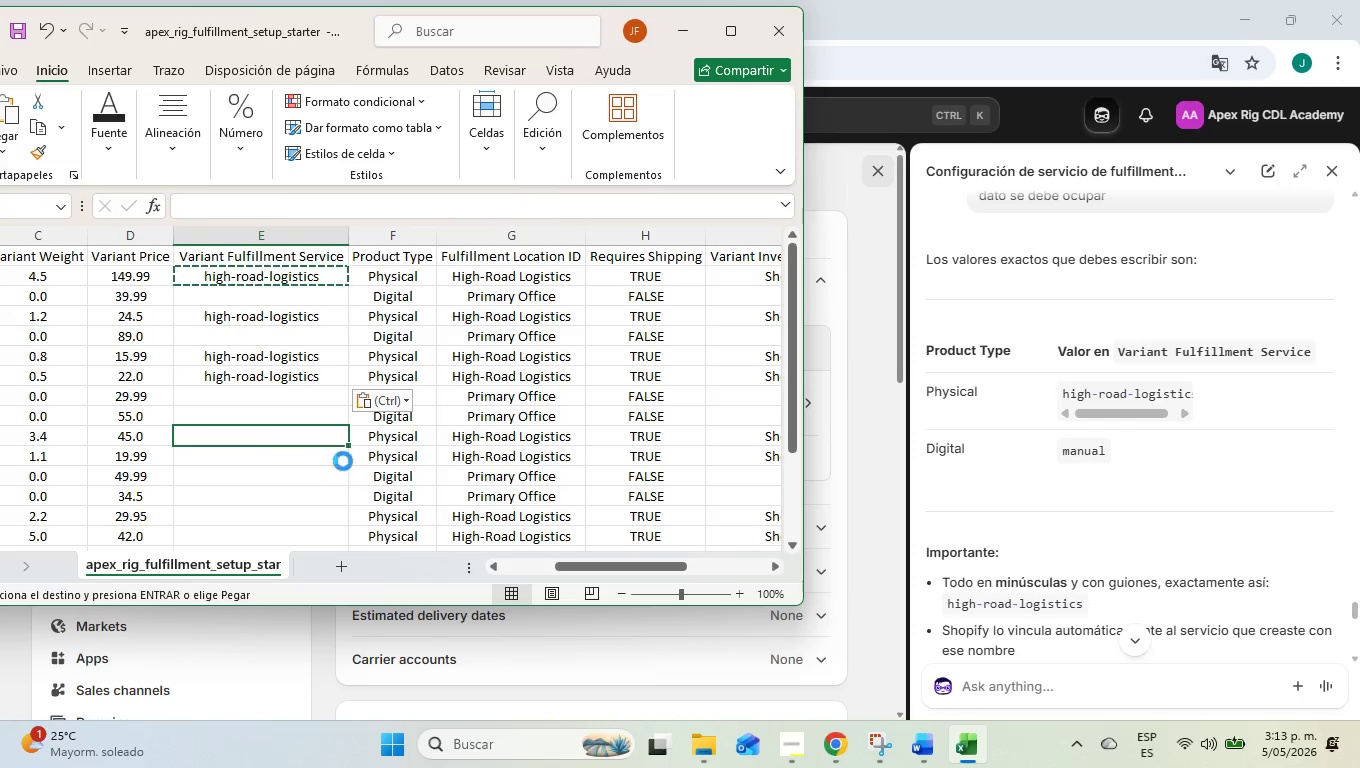 
key(Control+V)
 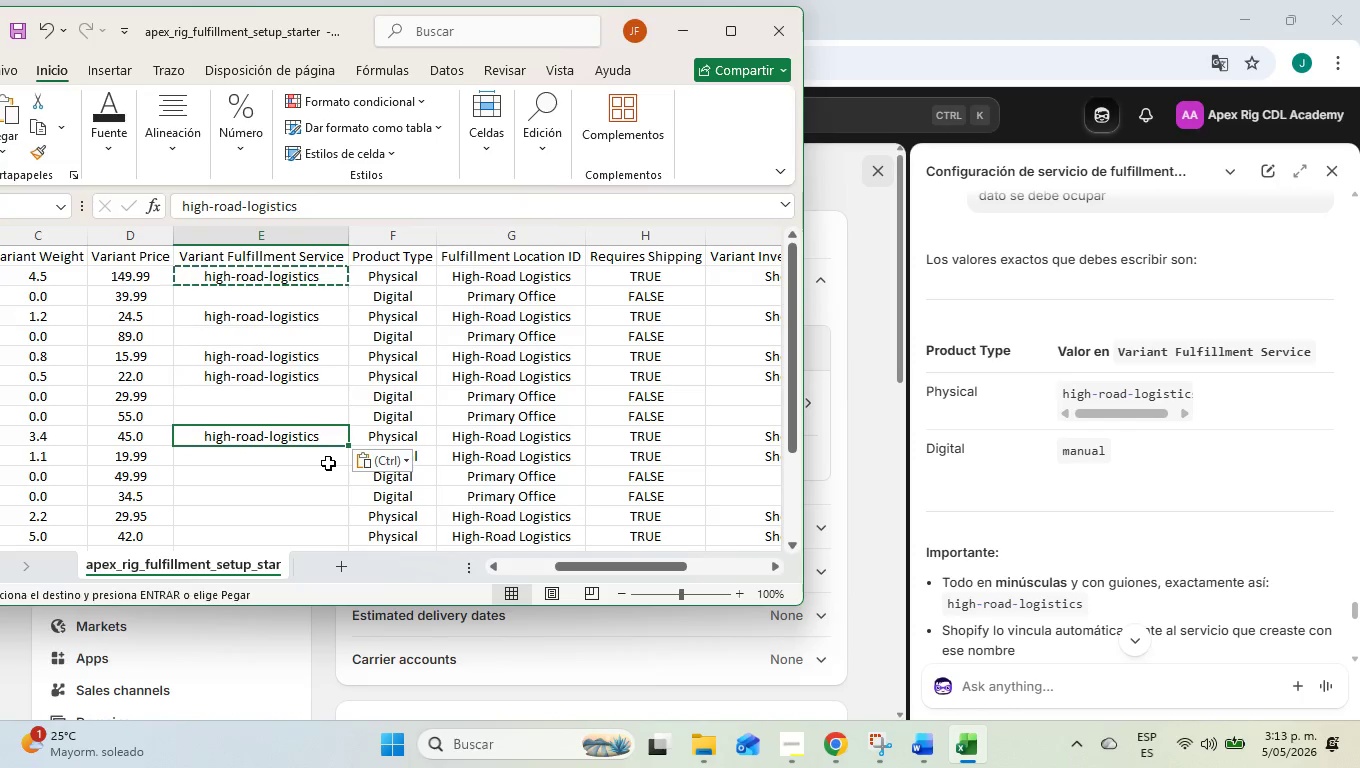 
left_click([327, 463])
 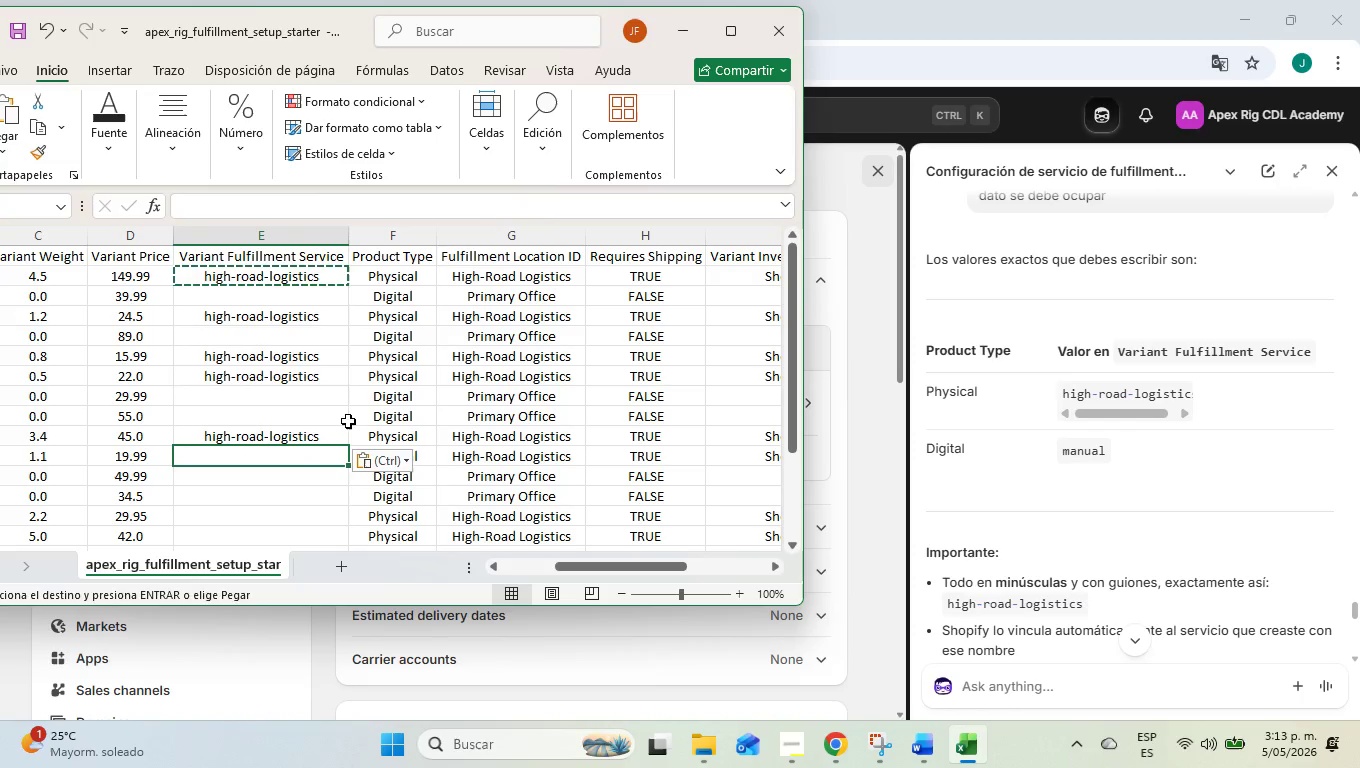 
scroll: coordinate [335, 469], scroll_direction: down, amount: 3.0
 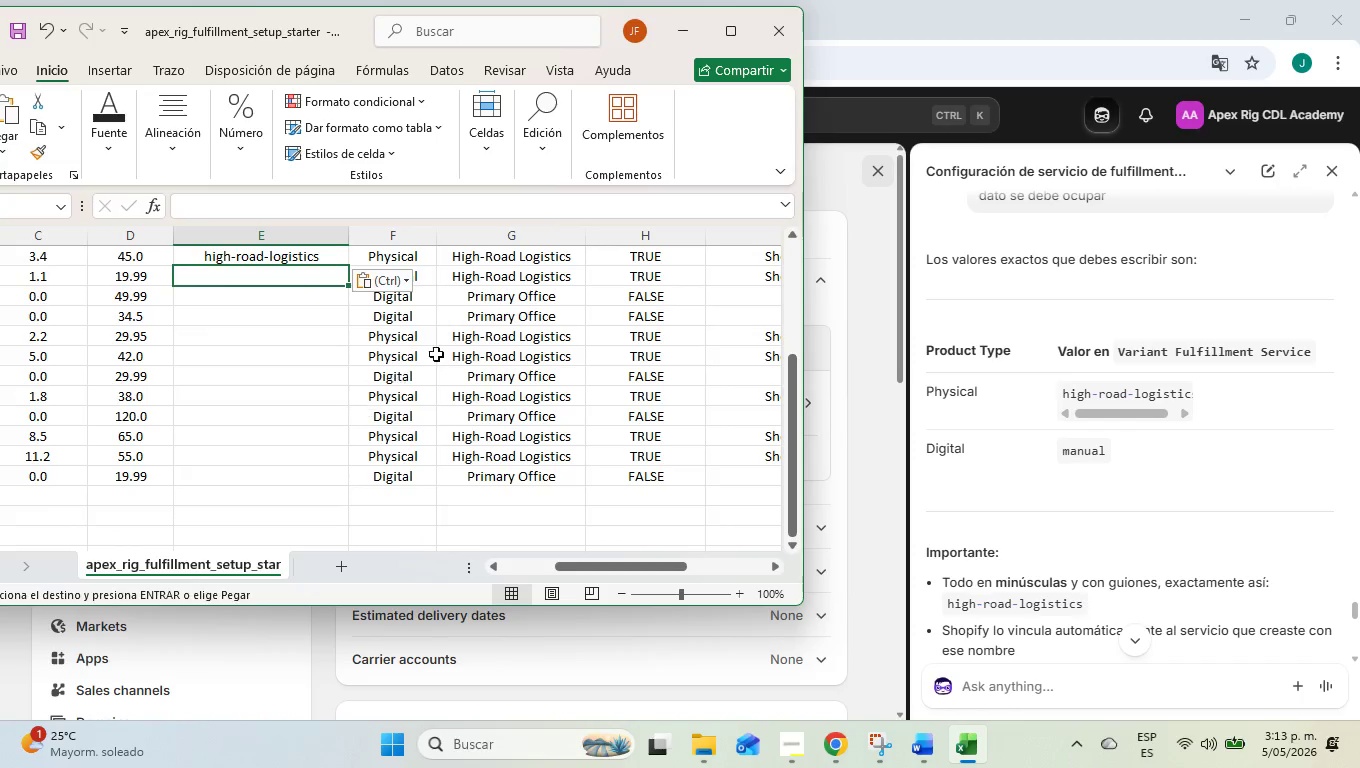 
left_click([445, 342])
 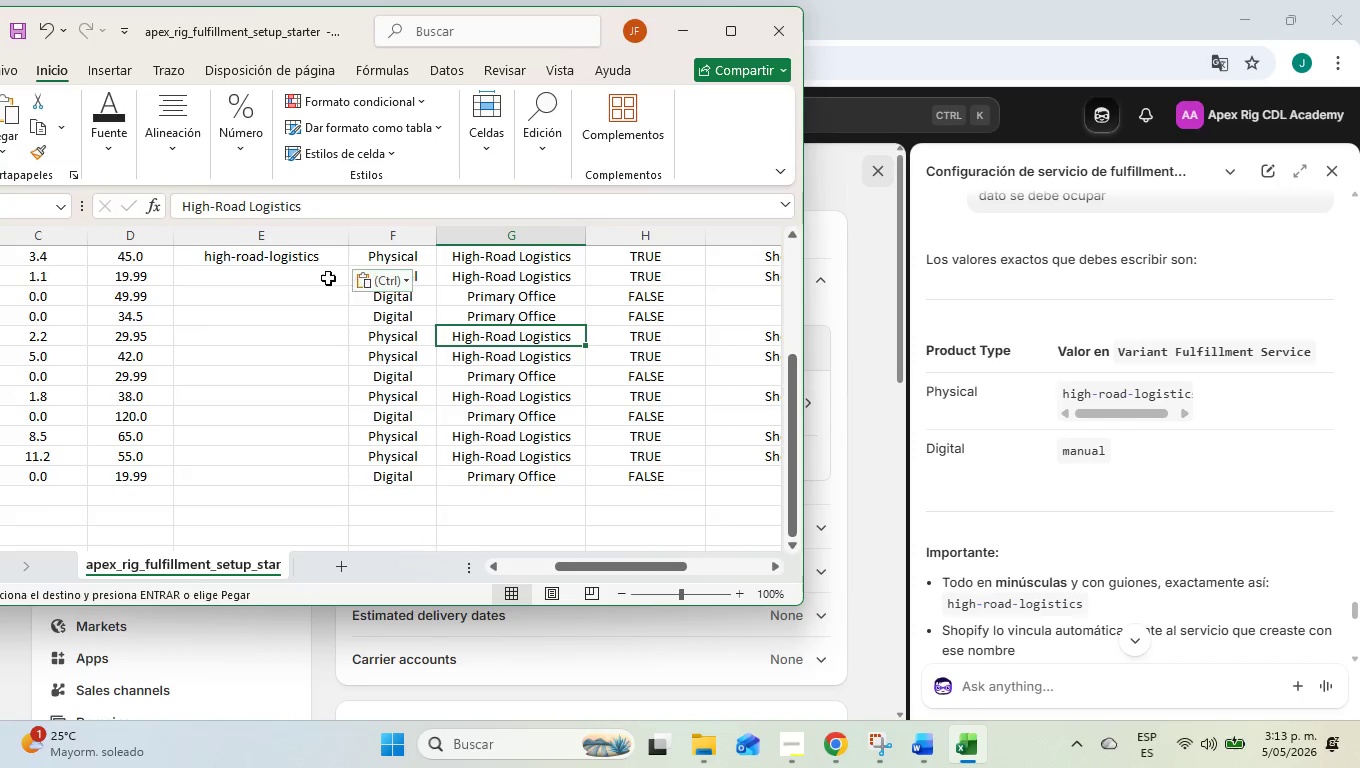 
left_click([326, 271])
 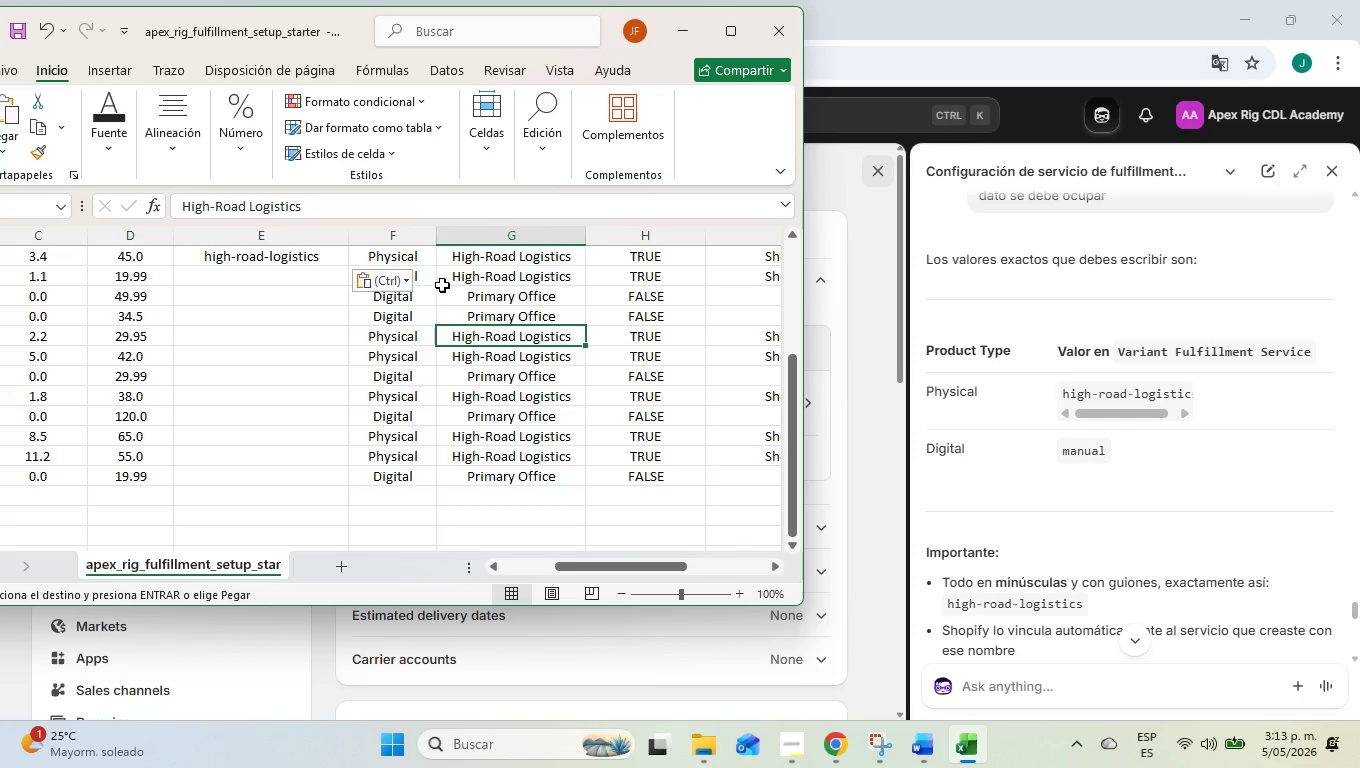 
left_click([427, 274])
 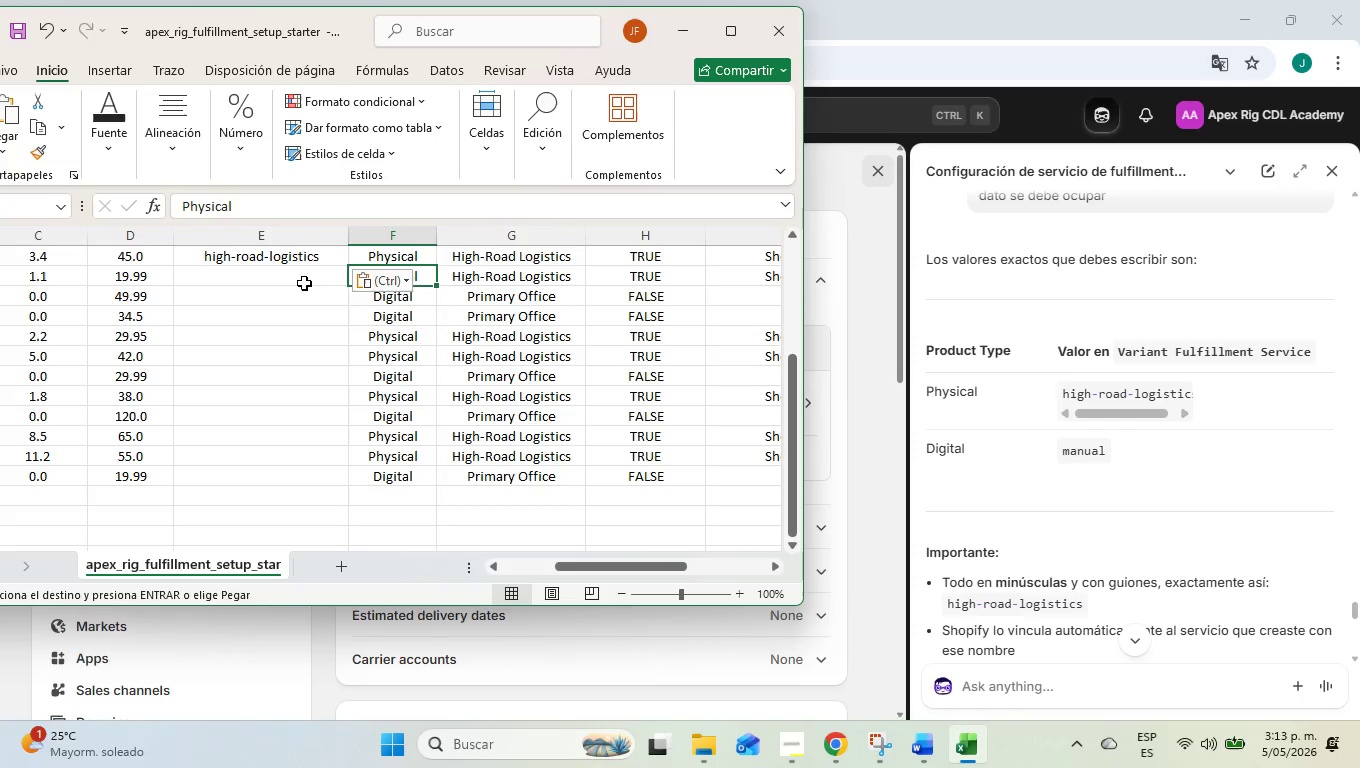 
left_click([308, 275])
 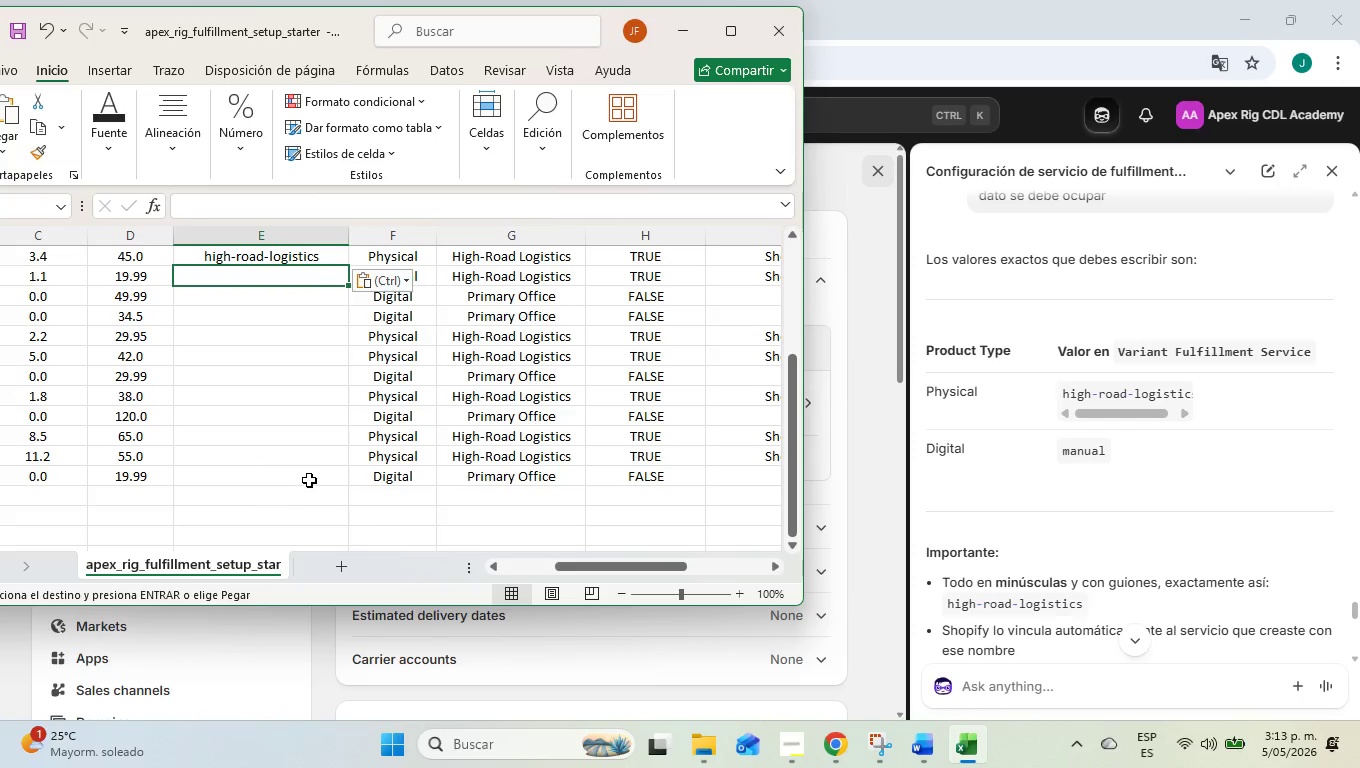 
left_click([312, 463])
 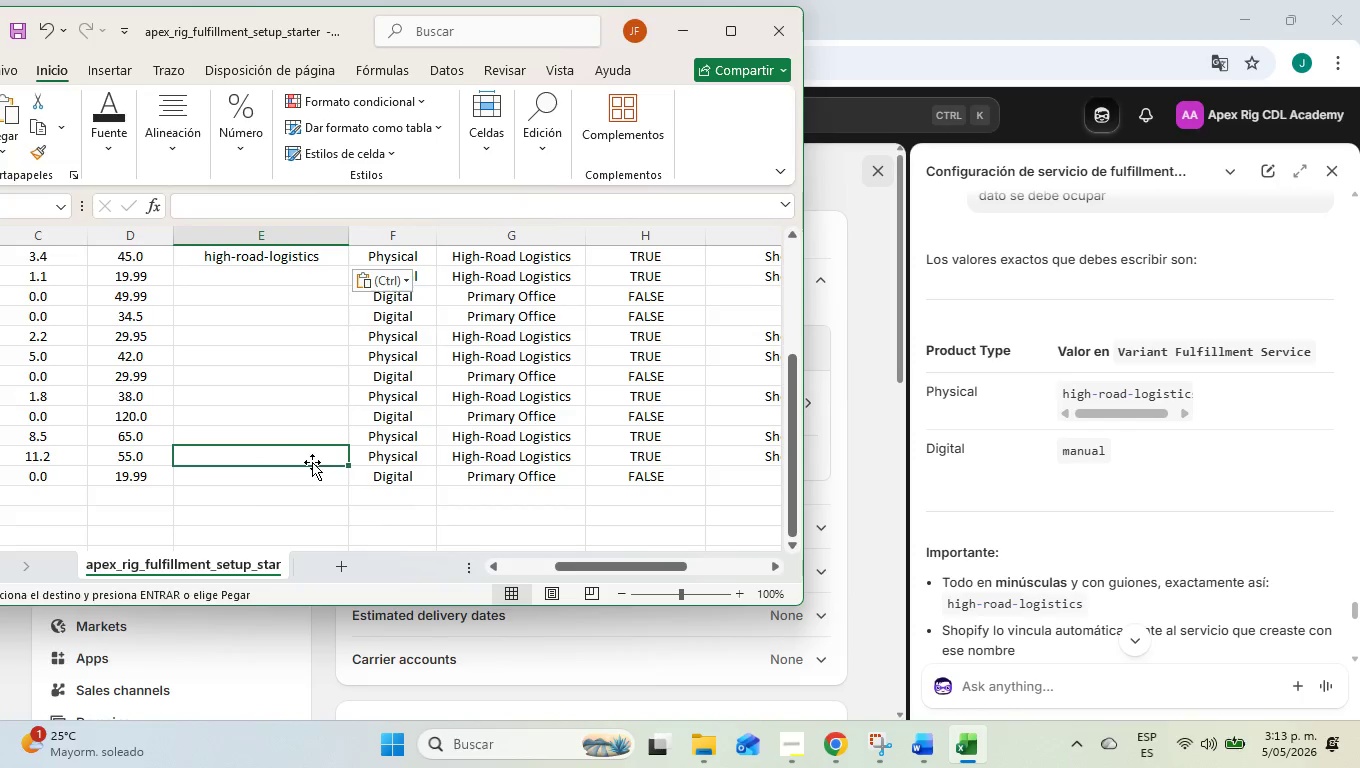 
key(Control+ControlLeft)
 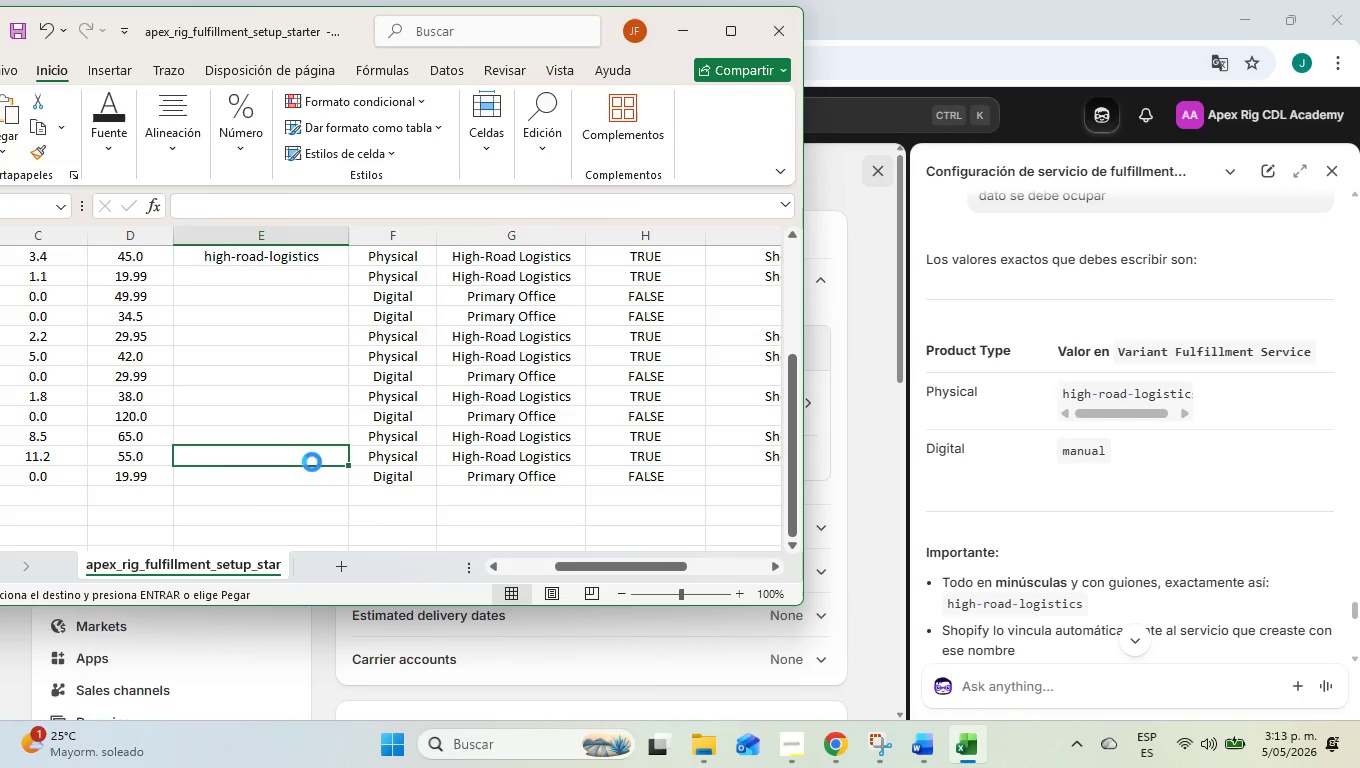 
key(Control+V)
 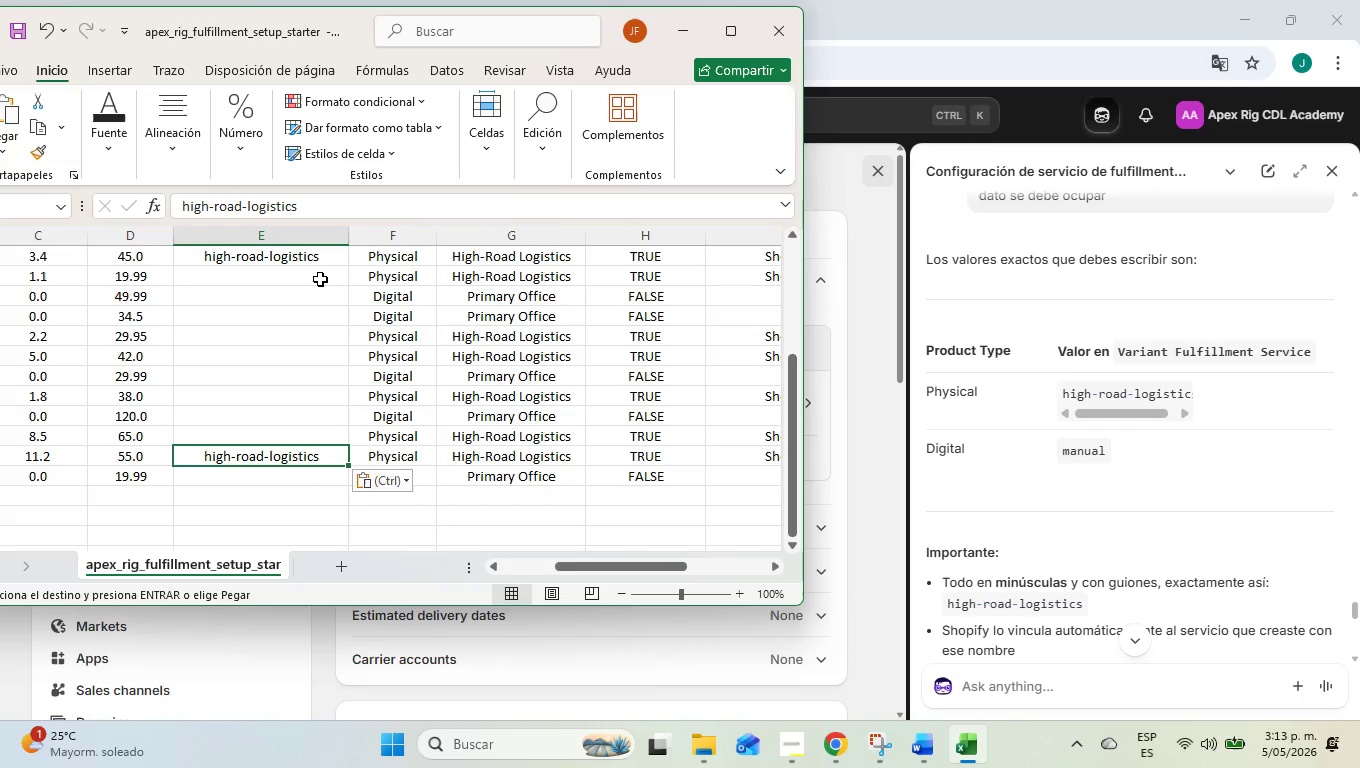 
key(Control+ControlLeft)
 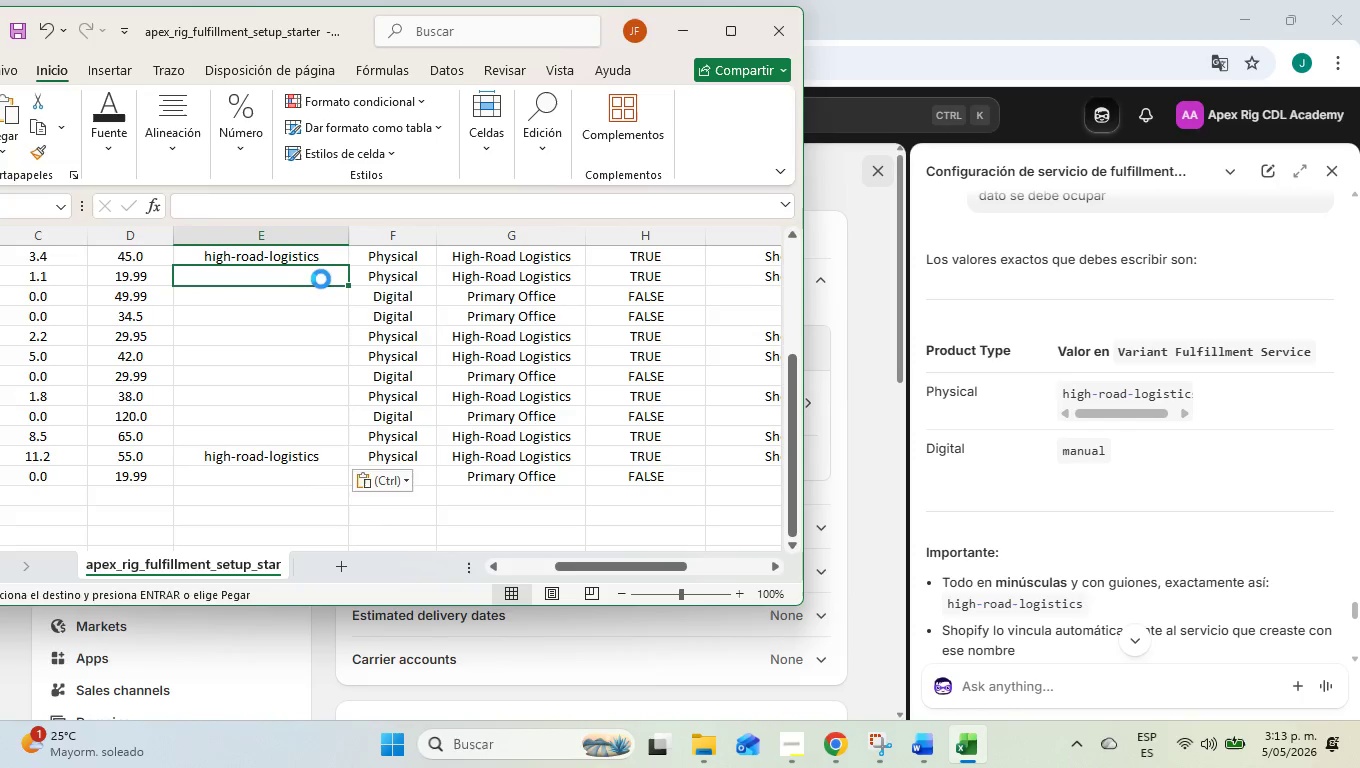 
key(Control+V)
 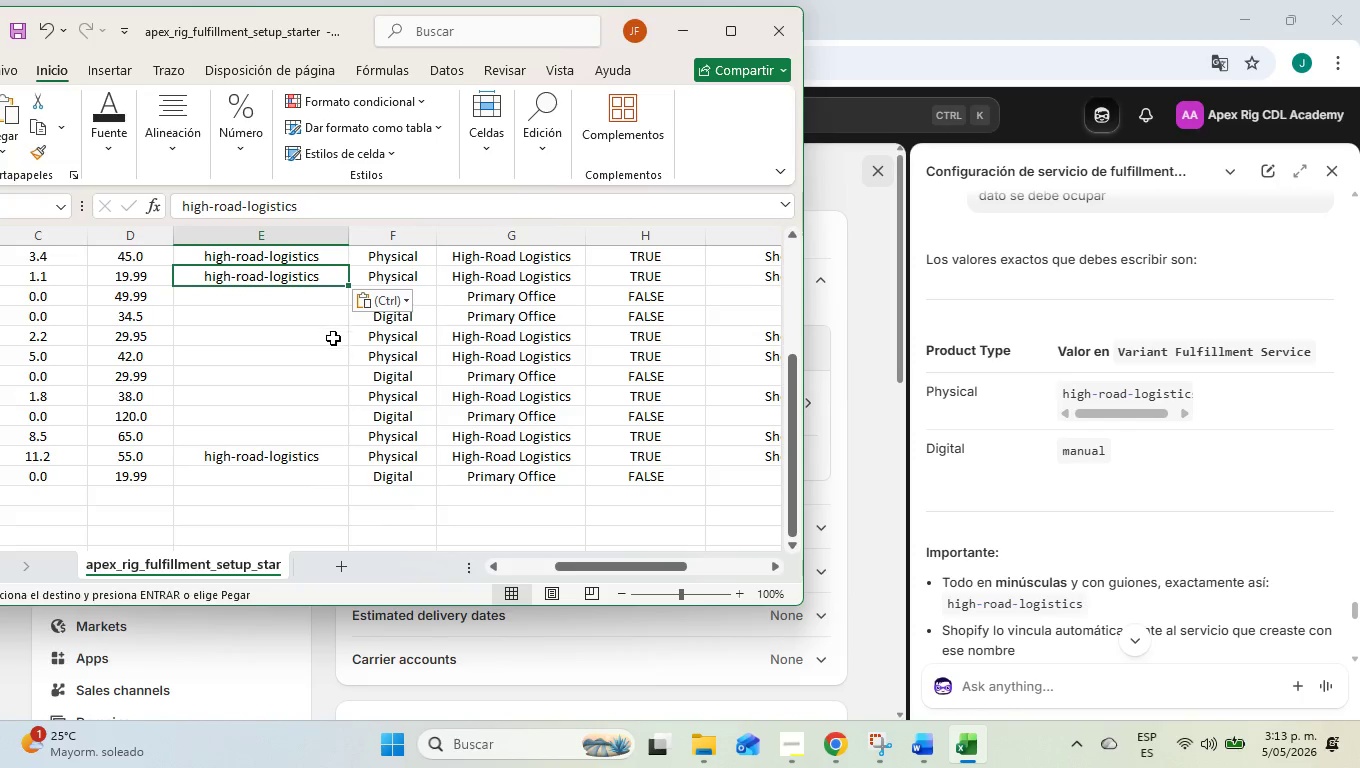 
left_click([333, 338])
 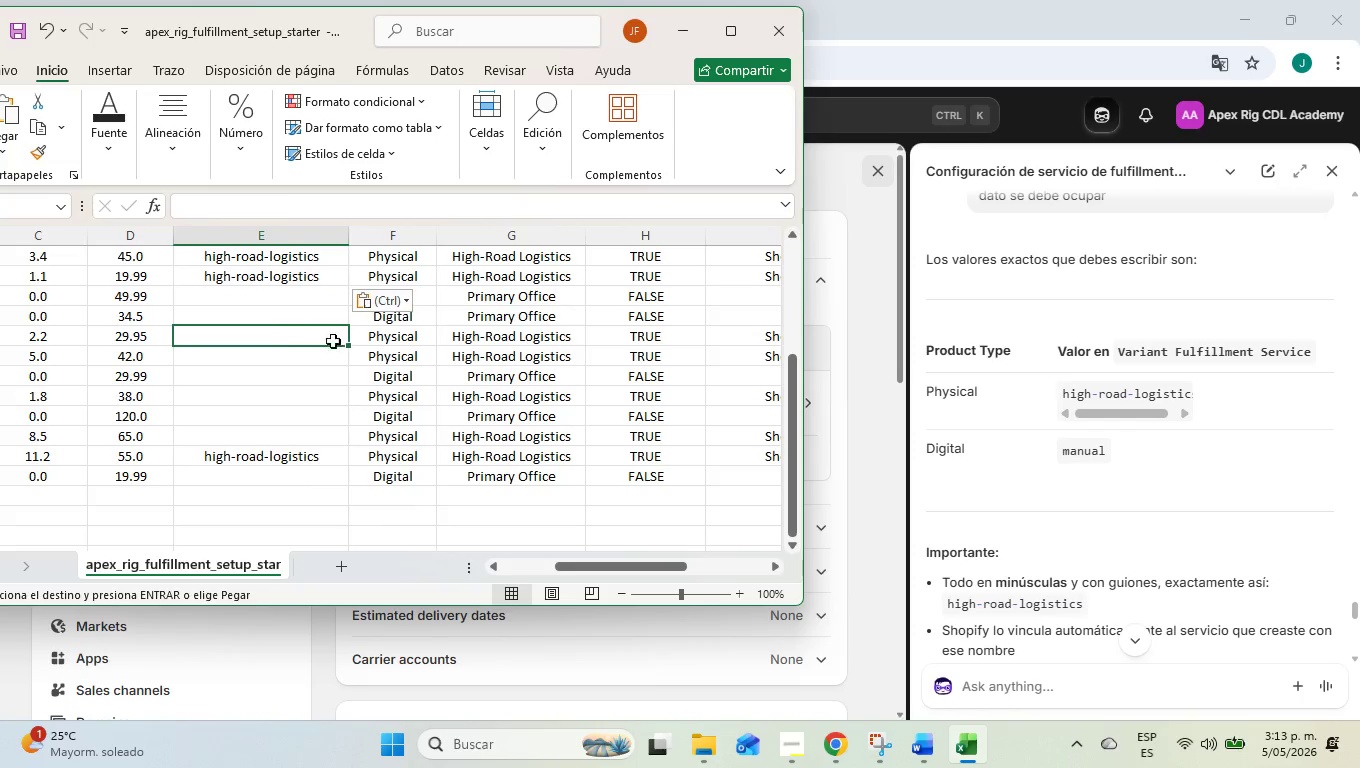 
key(Control+ControlLeft)
 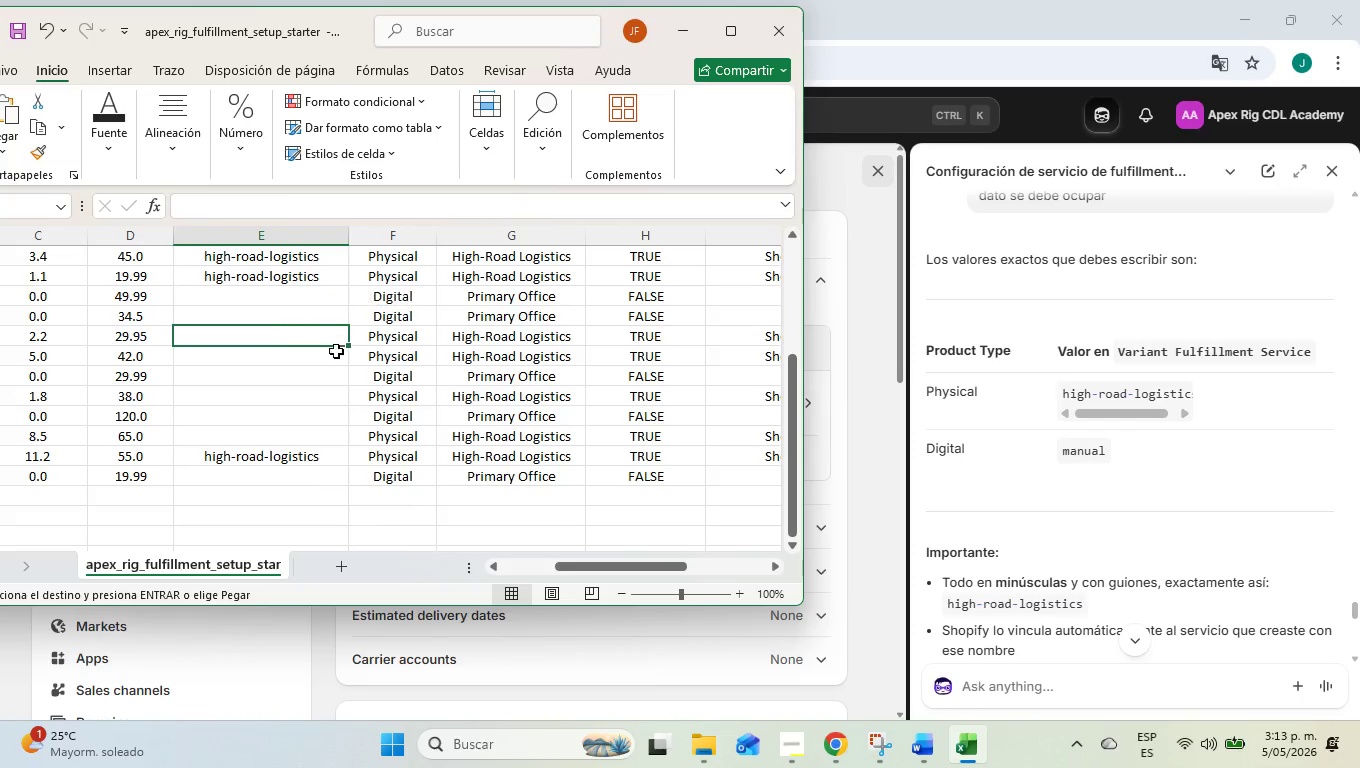 
key(Control+V)
 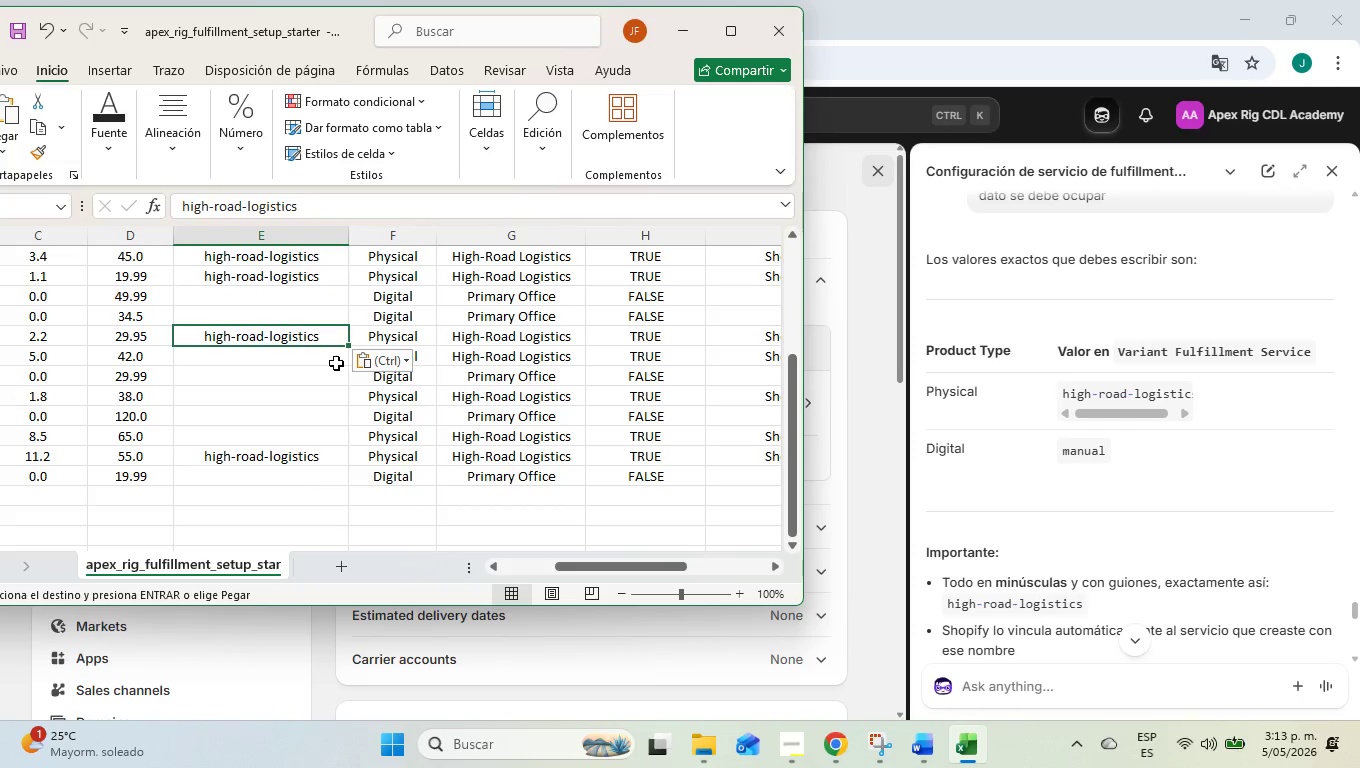 
left_click([336, 363])
 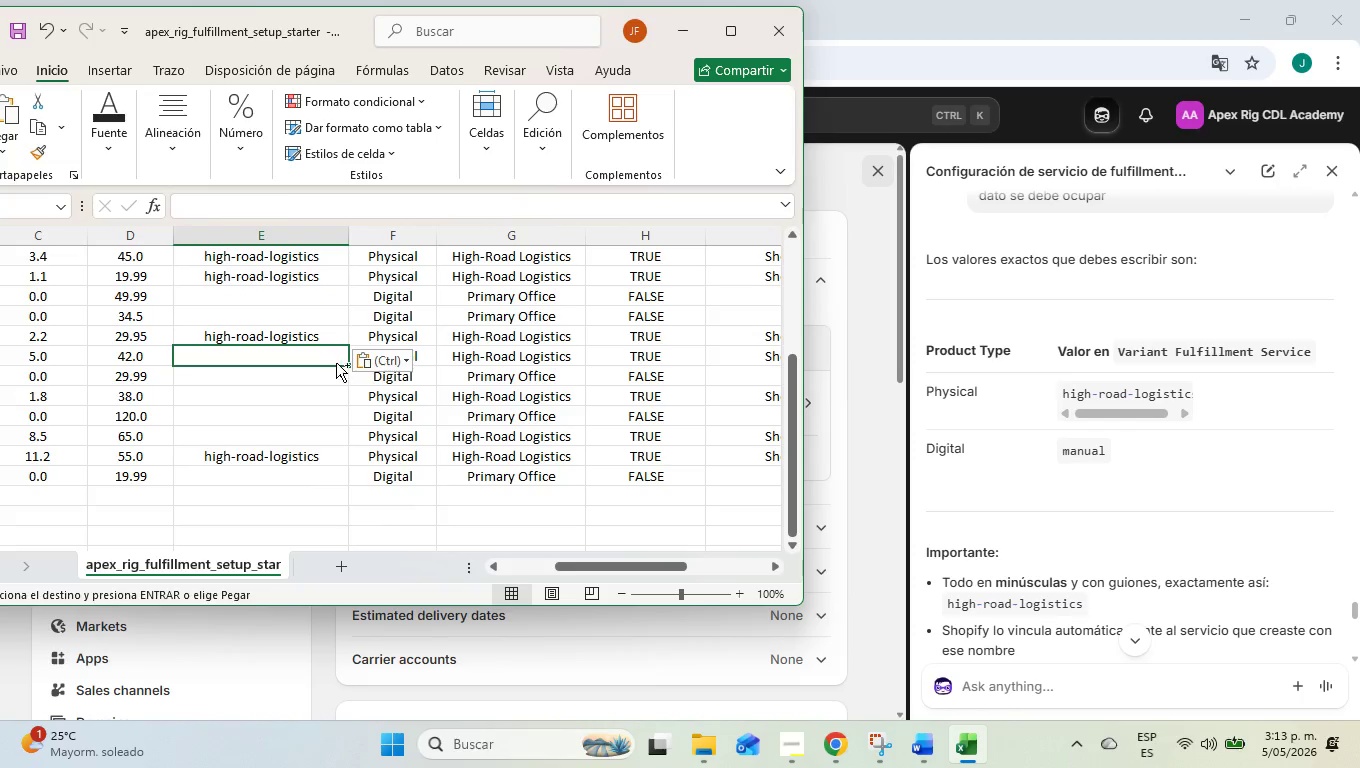 
key(Control+ControlLeft)
 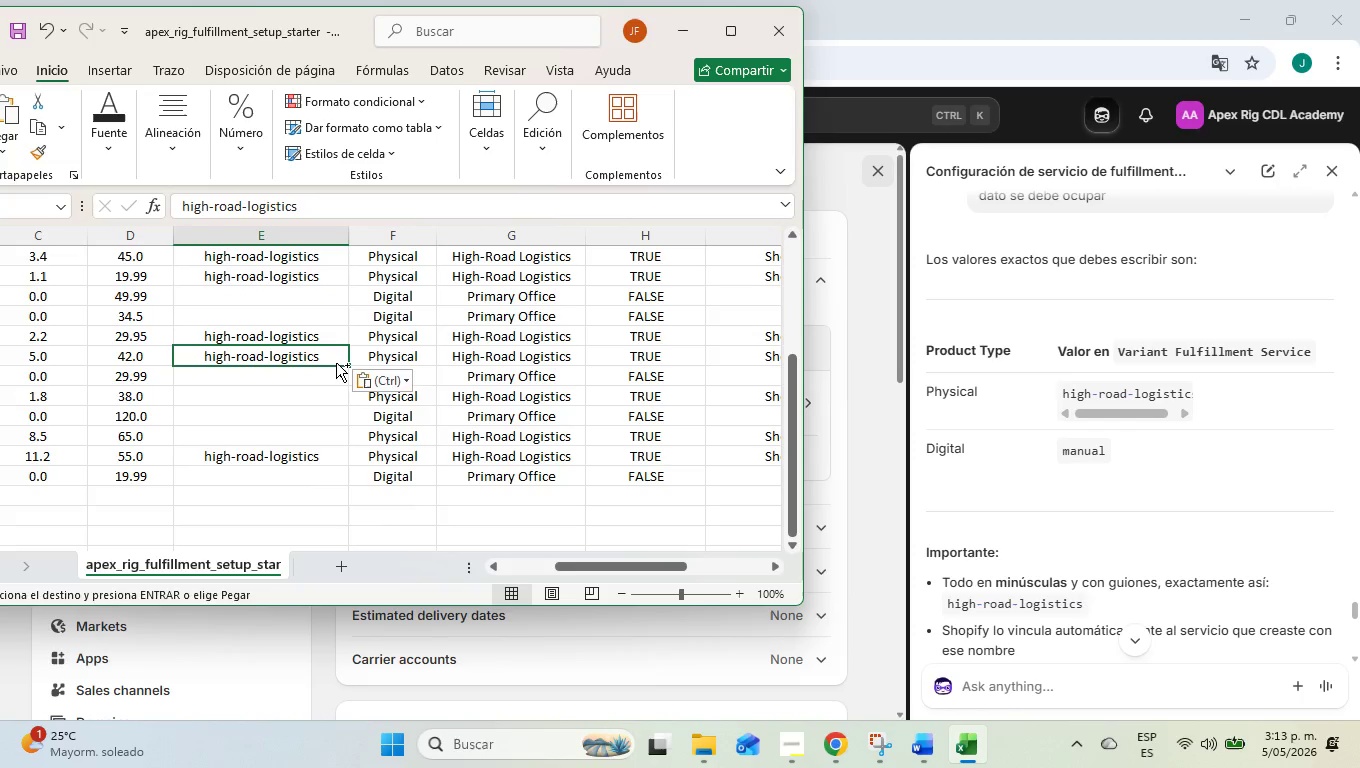 
key(Control+V)
 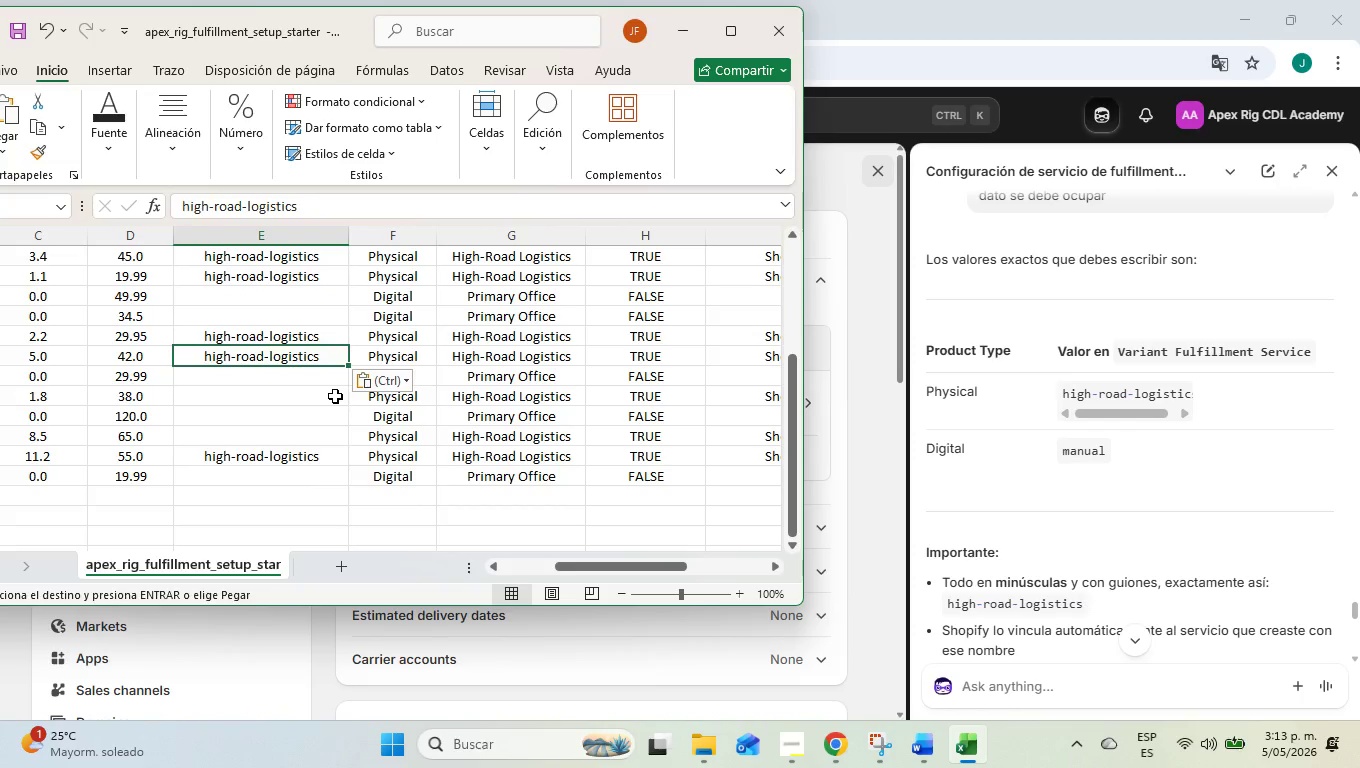 
left_click([335, 396])
 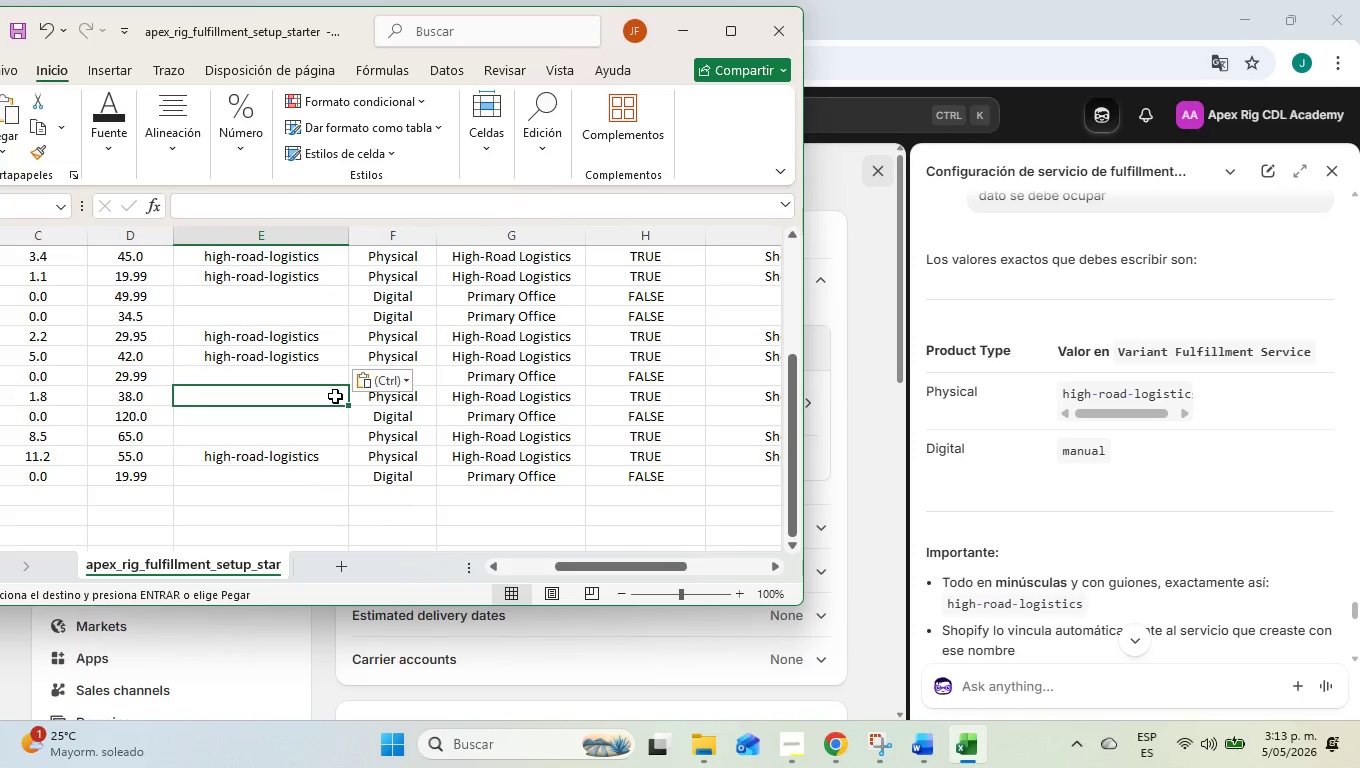 
key(Control+ControlLeft)
 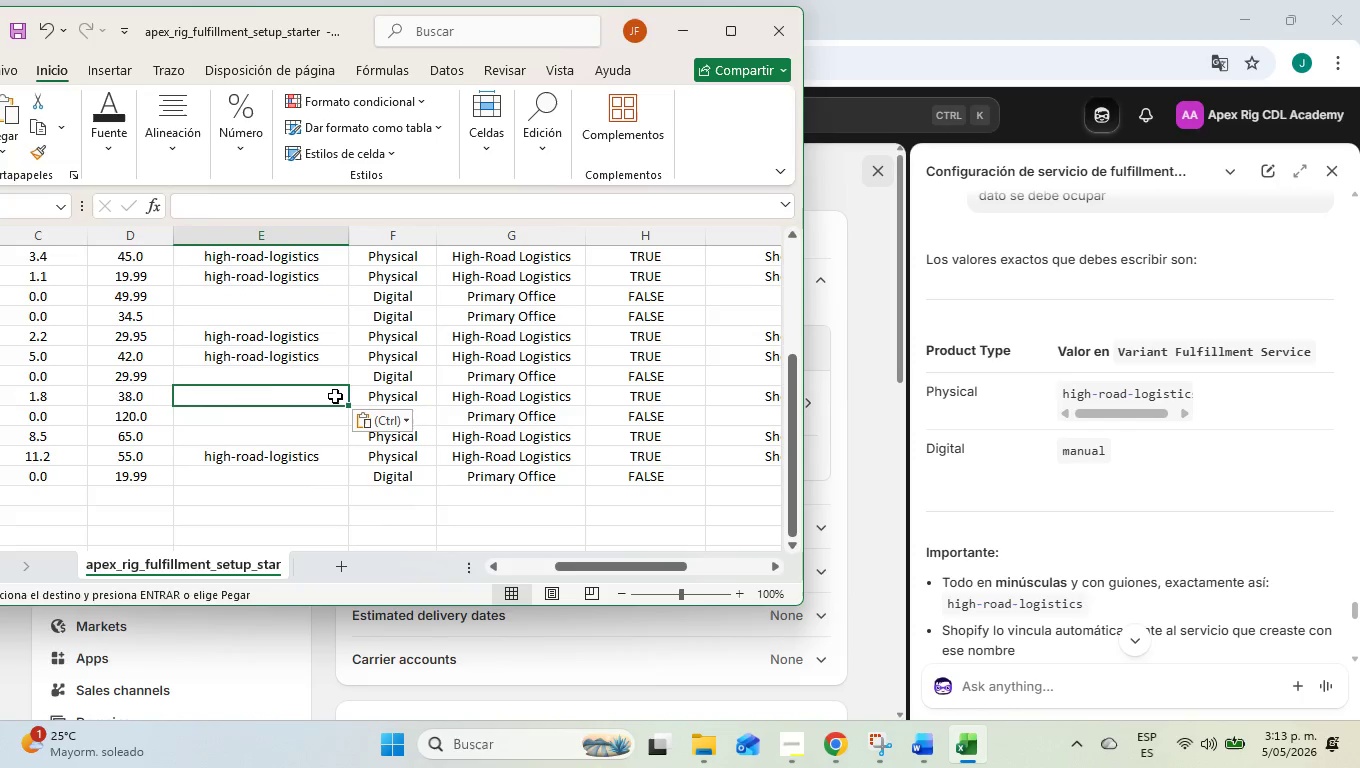 
key(Control+V)
 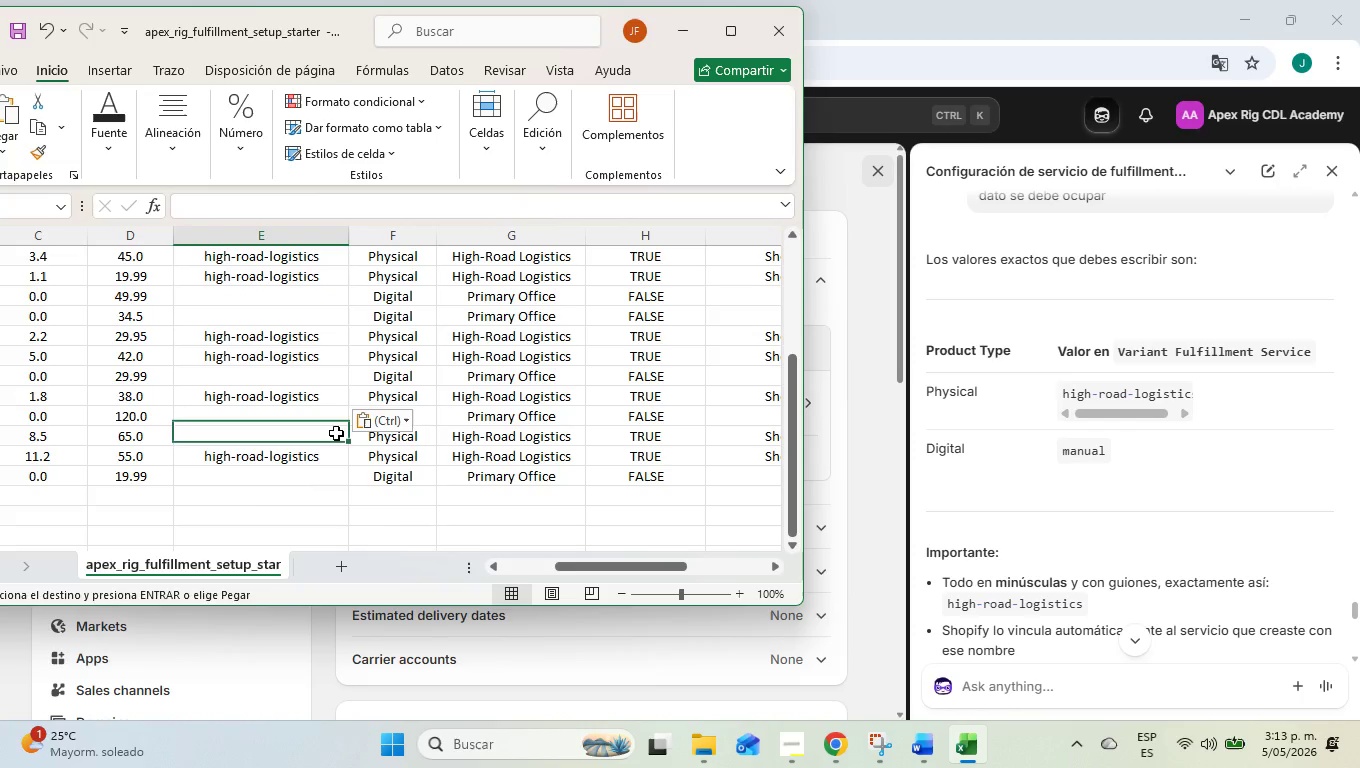 
key(Control+ControlLeft)
 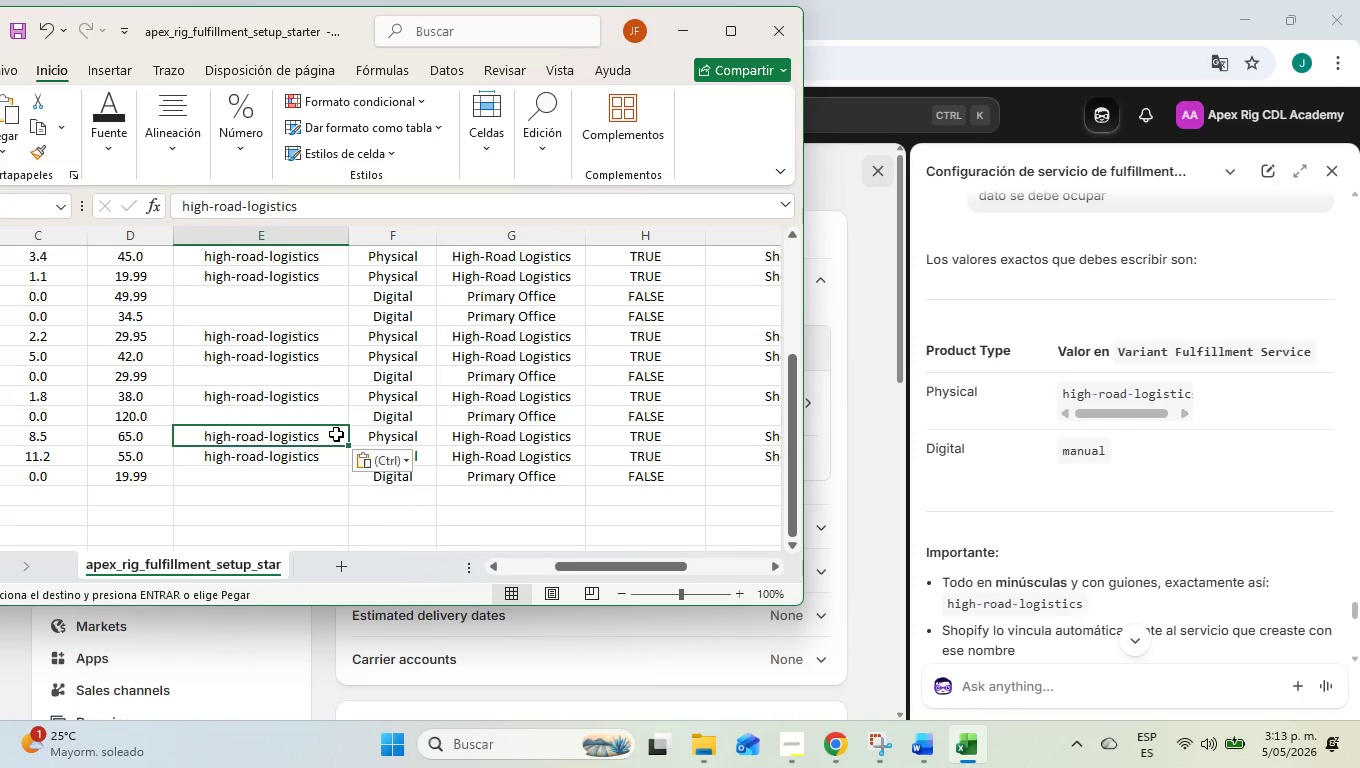 
key(Control+V)
 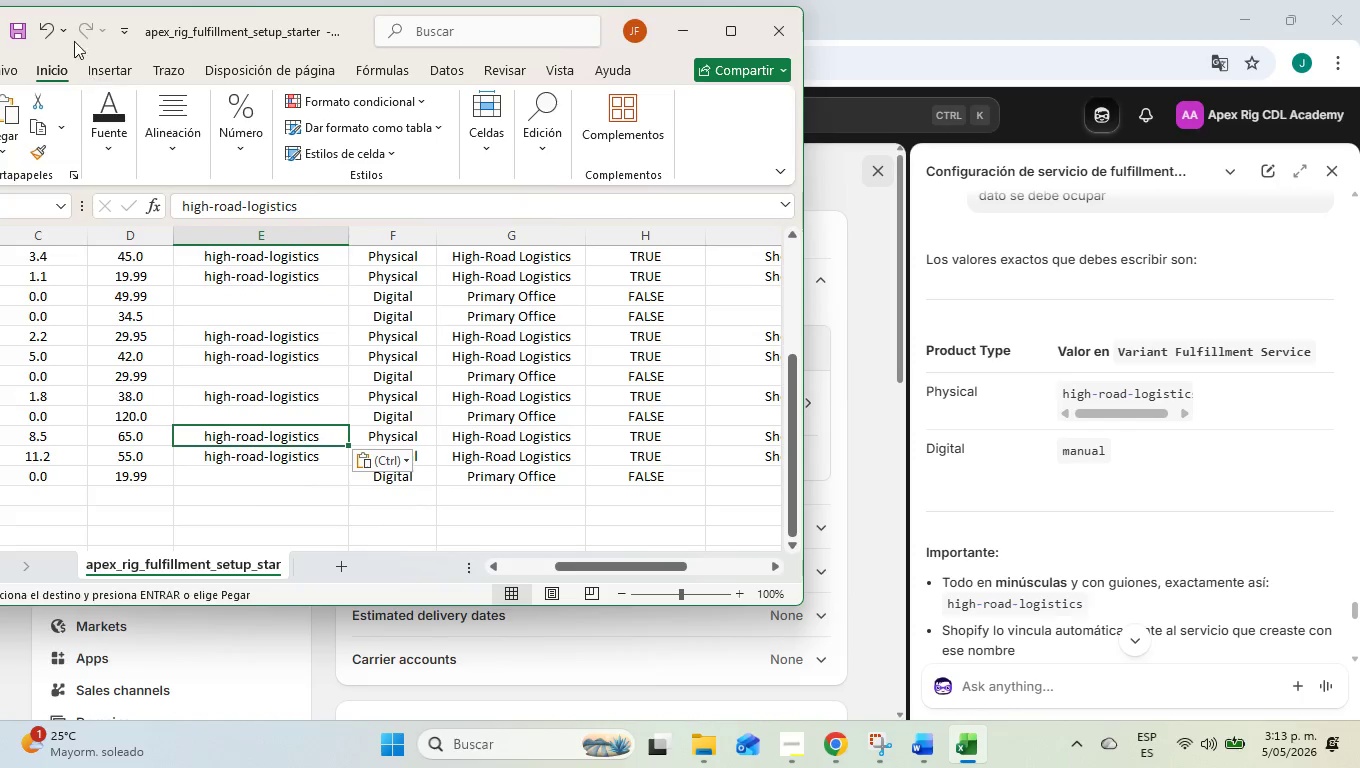 
left_click([24, 28])
 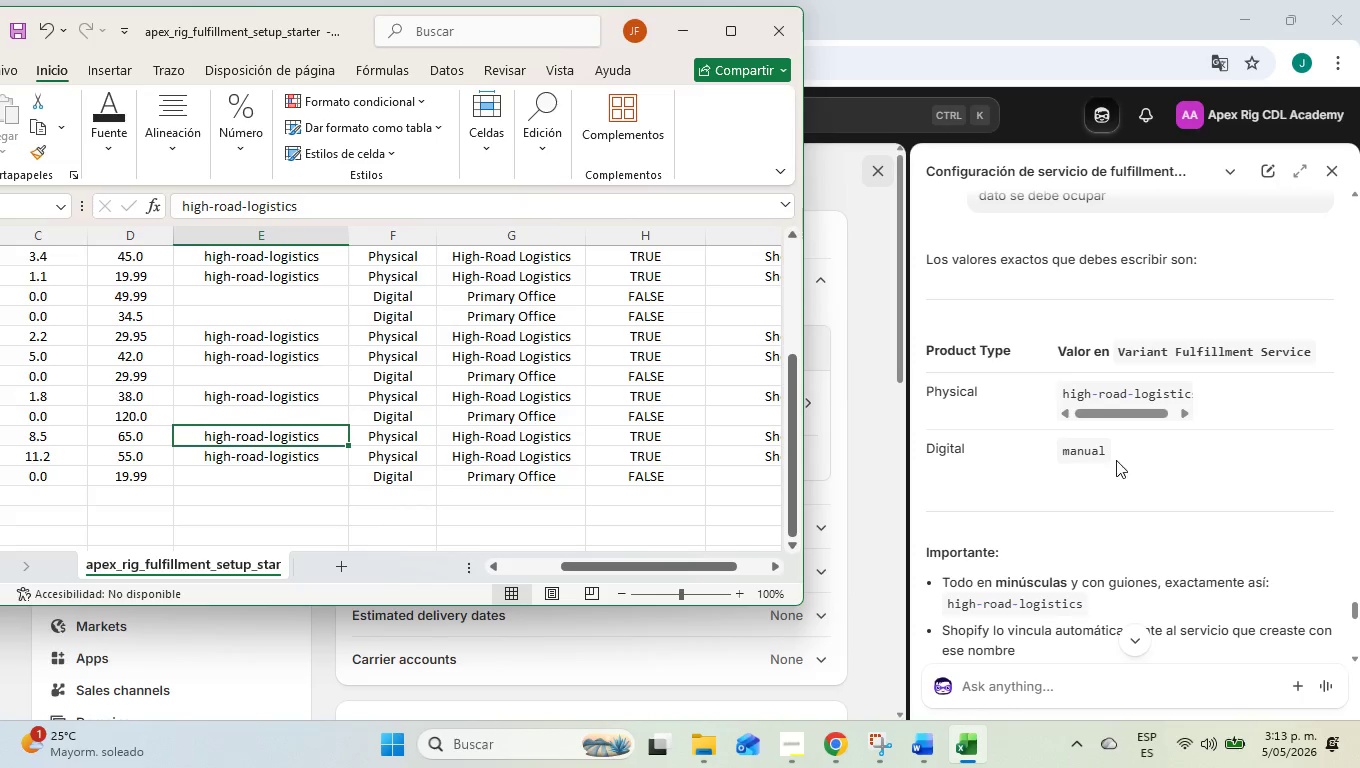 
scroll: coordinate [1115, 460], scroll_direction: down, amount: 2.0
 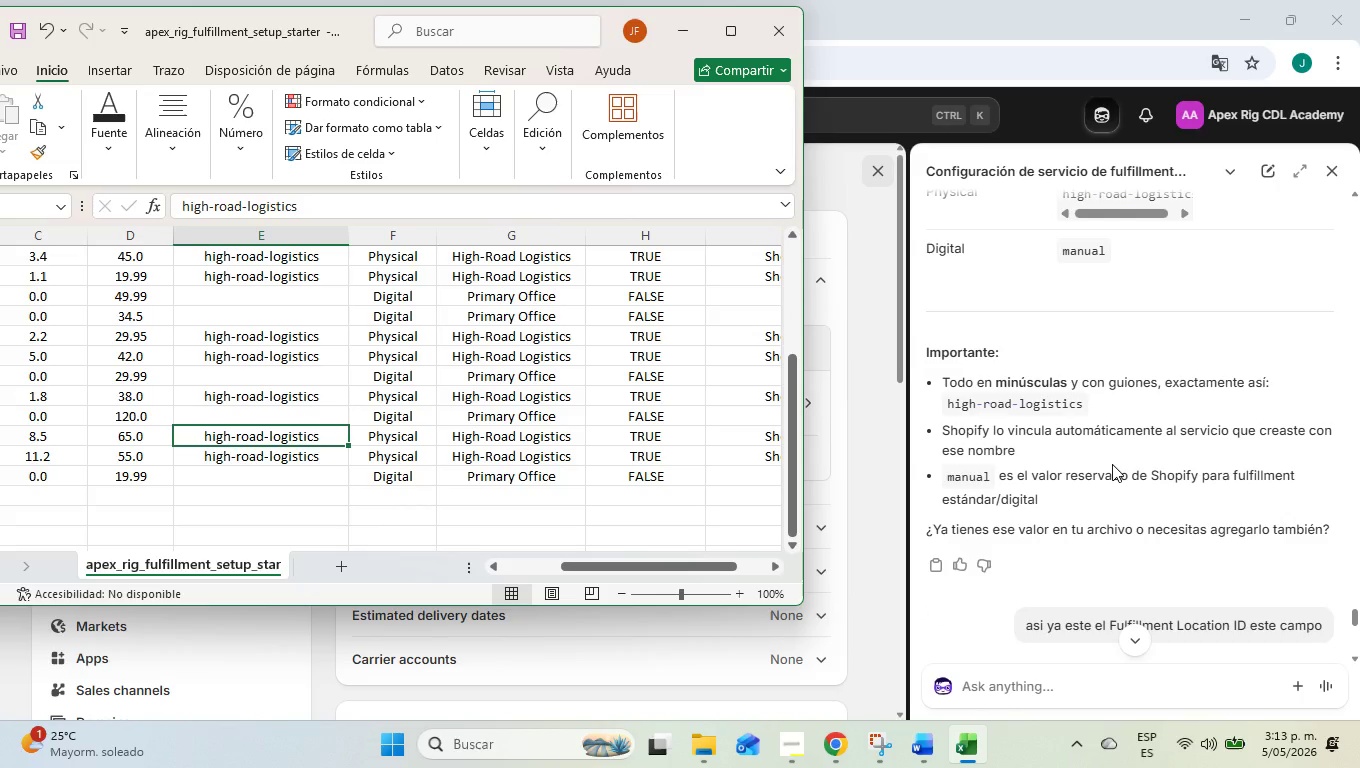 
wait(12.63)
 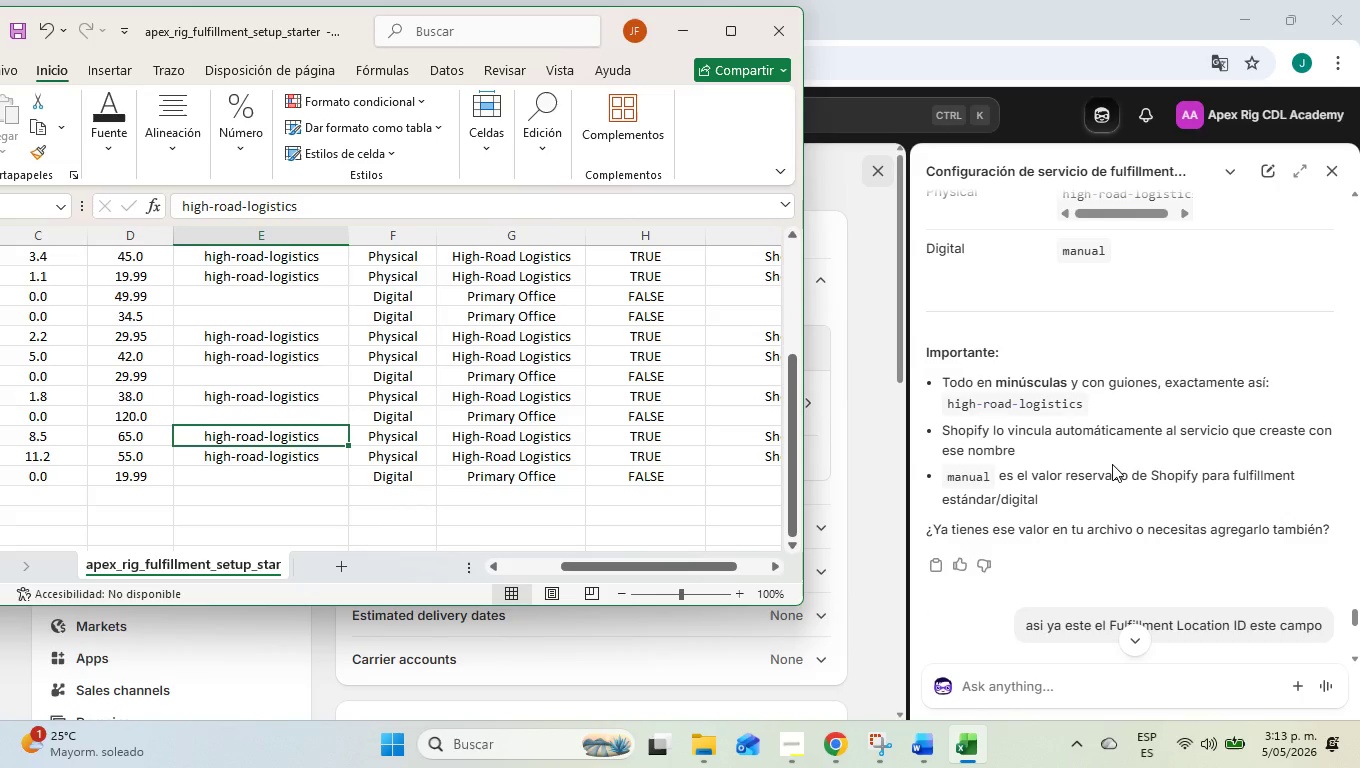 
scroll: coordinate [348, 351], scroll_direction: up, amount: 6.0
 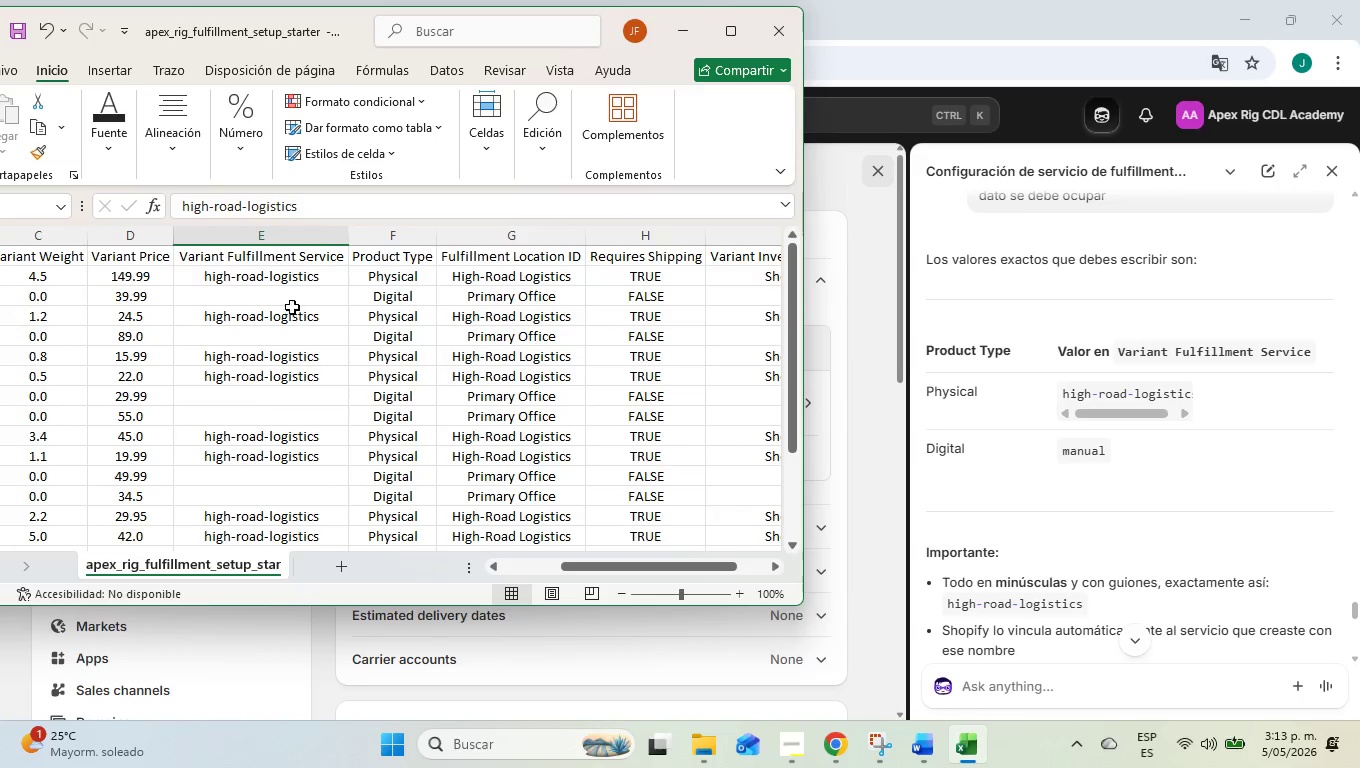 
left_click([294, 293])
 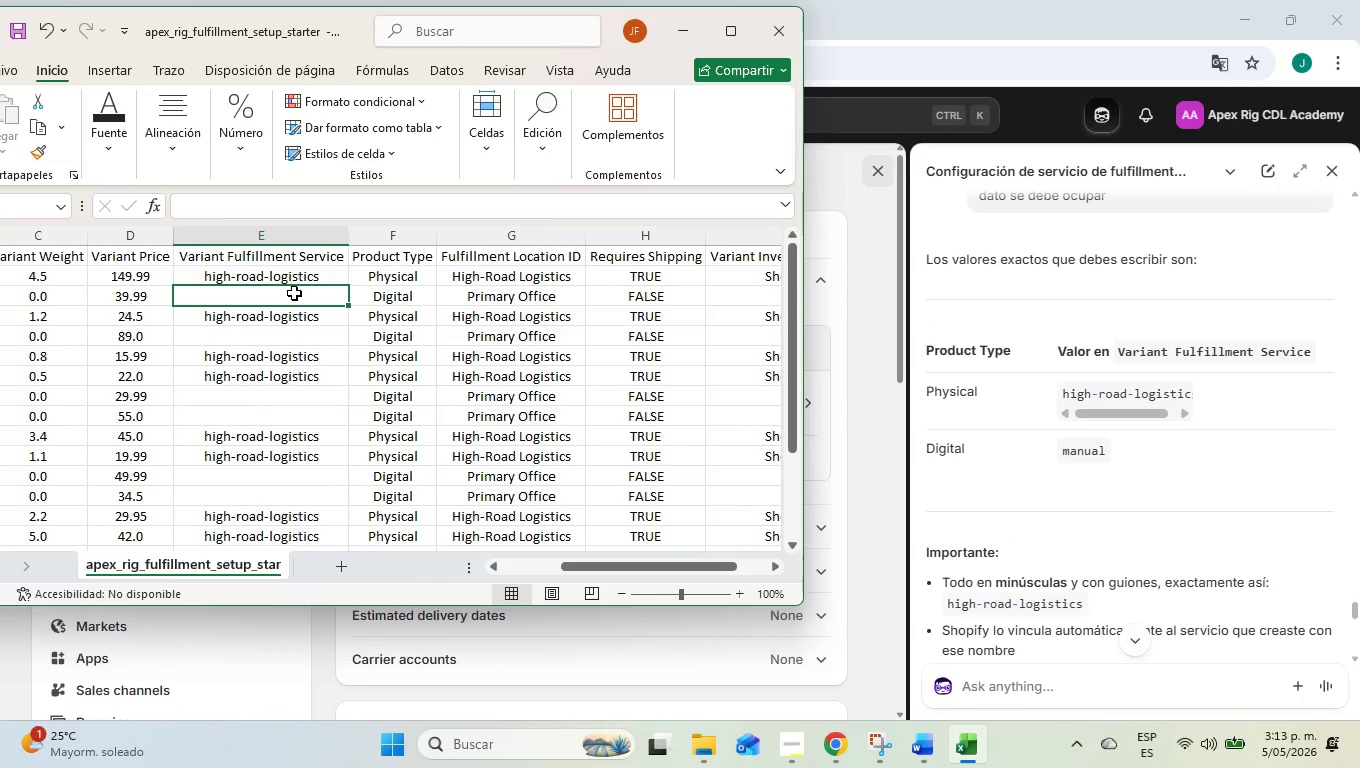 
double_click([294, 293])
 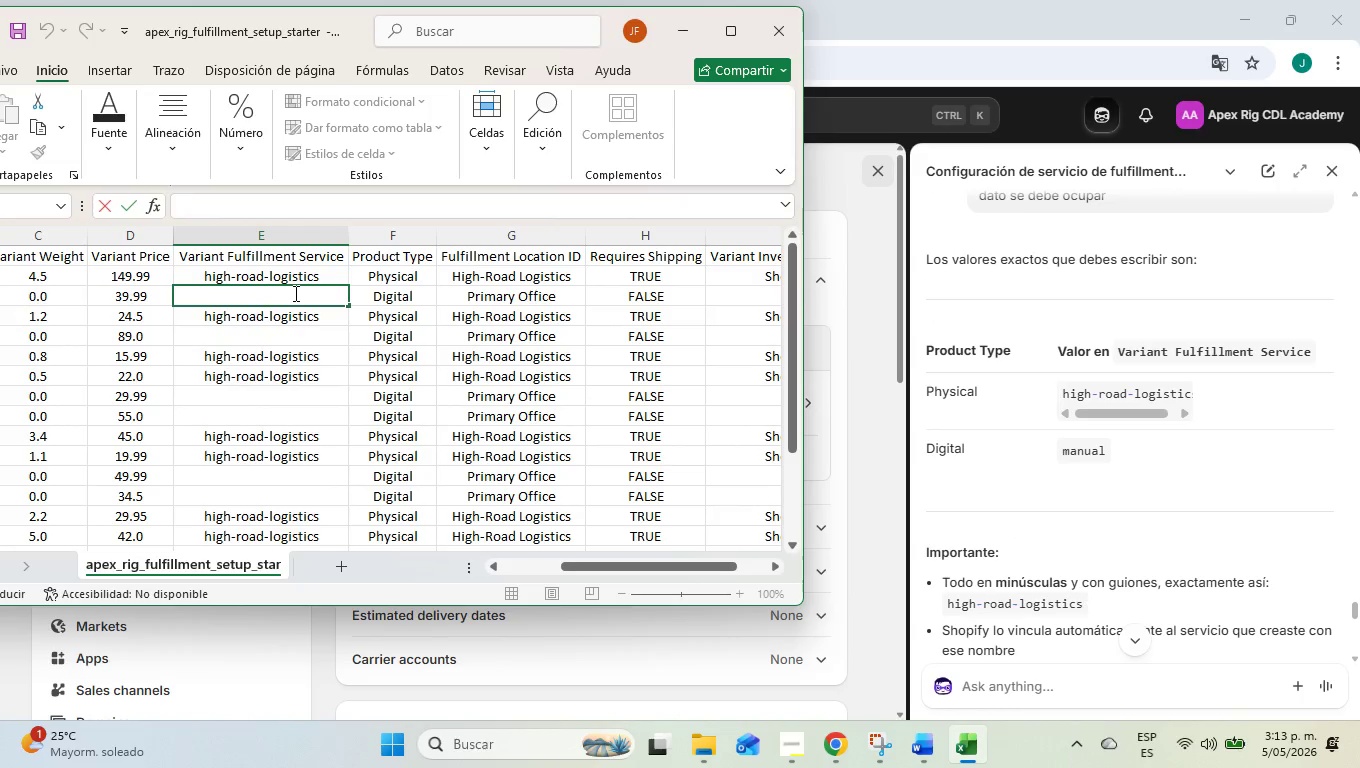 
type(manual)
 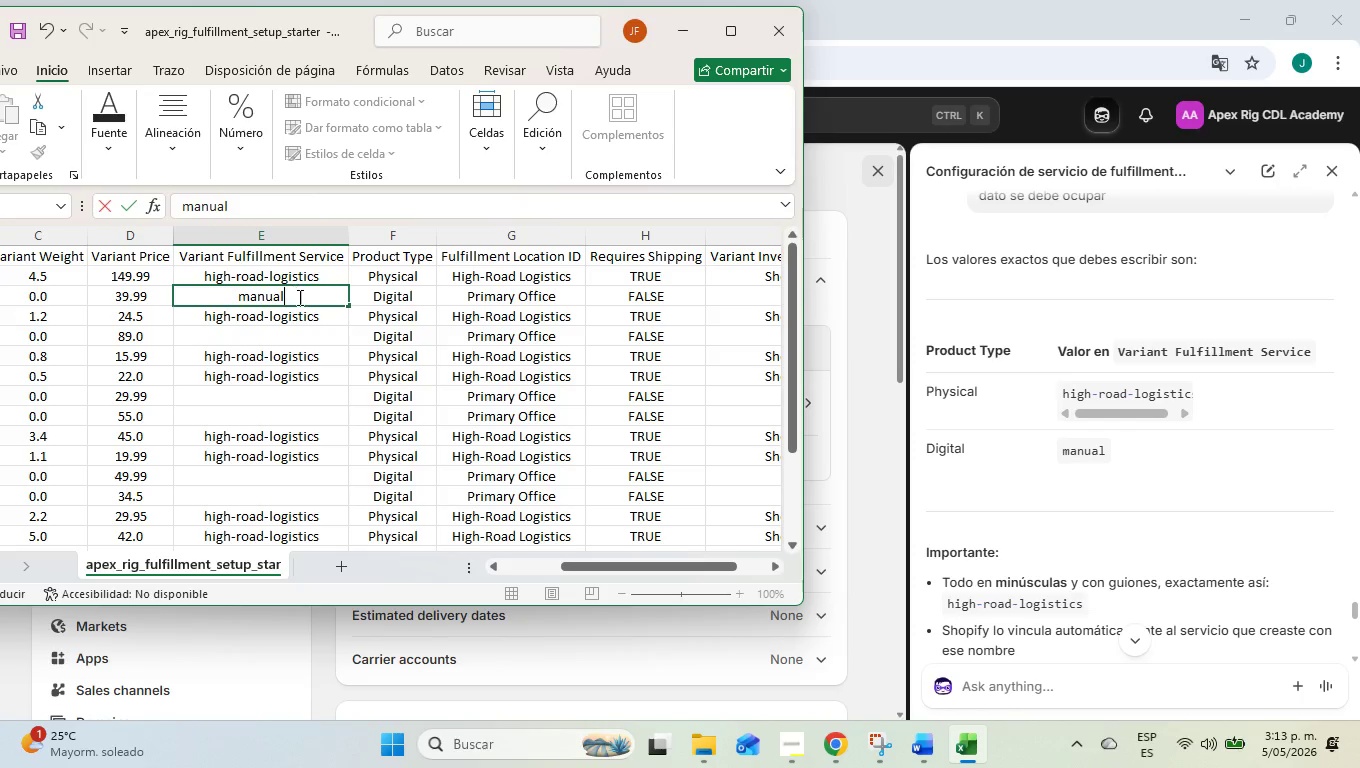 
left_click([349, 345])
 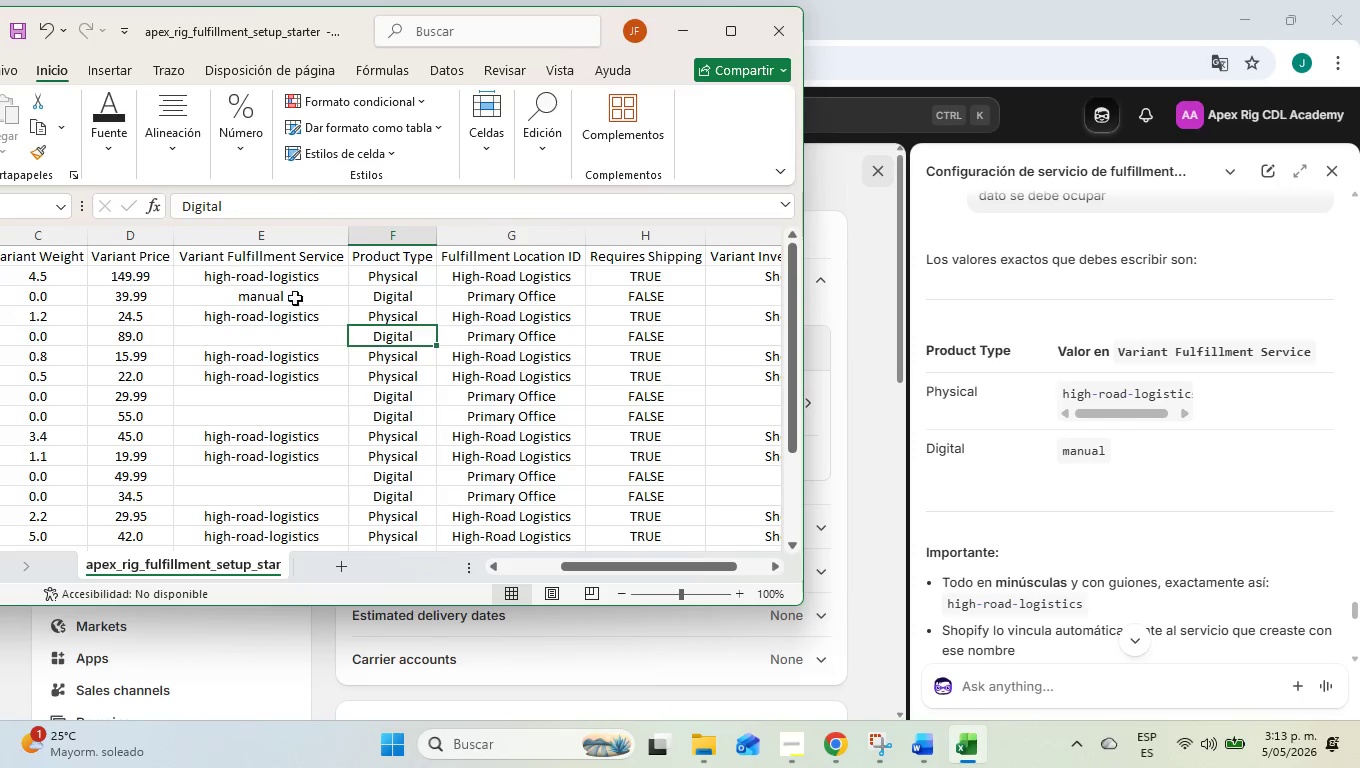 
left_click([293, 296])
 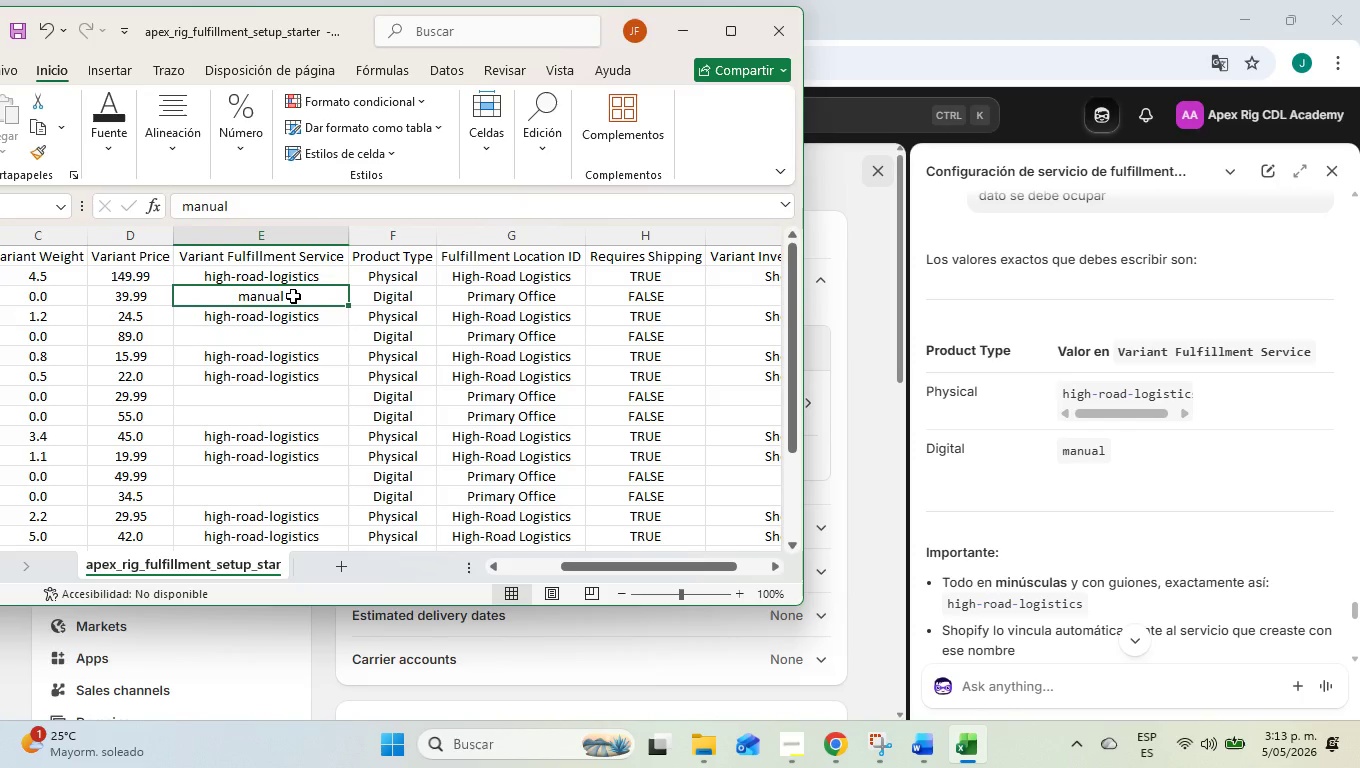 
key(Control+C)
 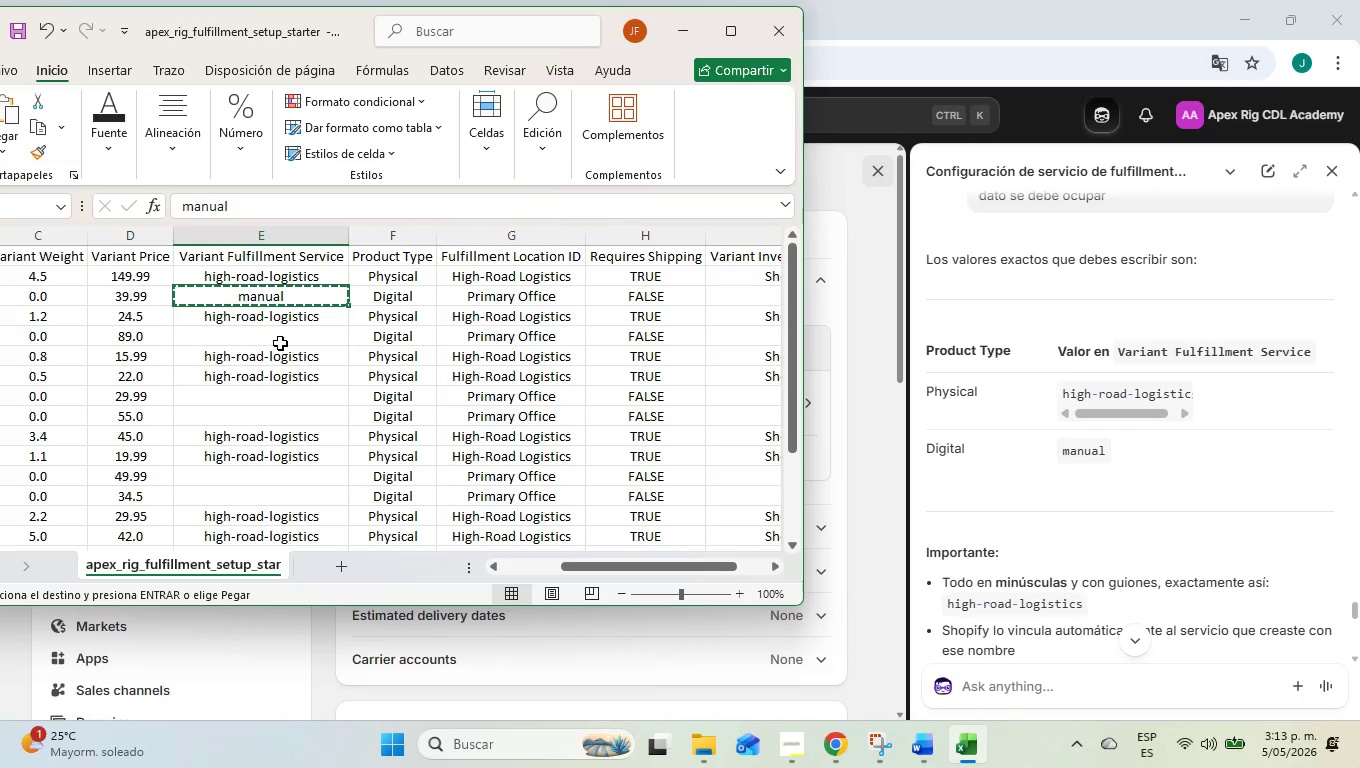 
left_click([281, 340])
 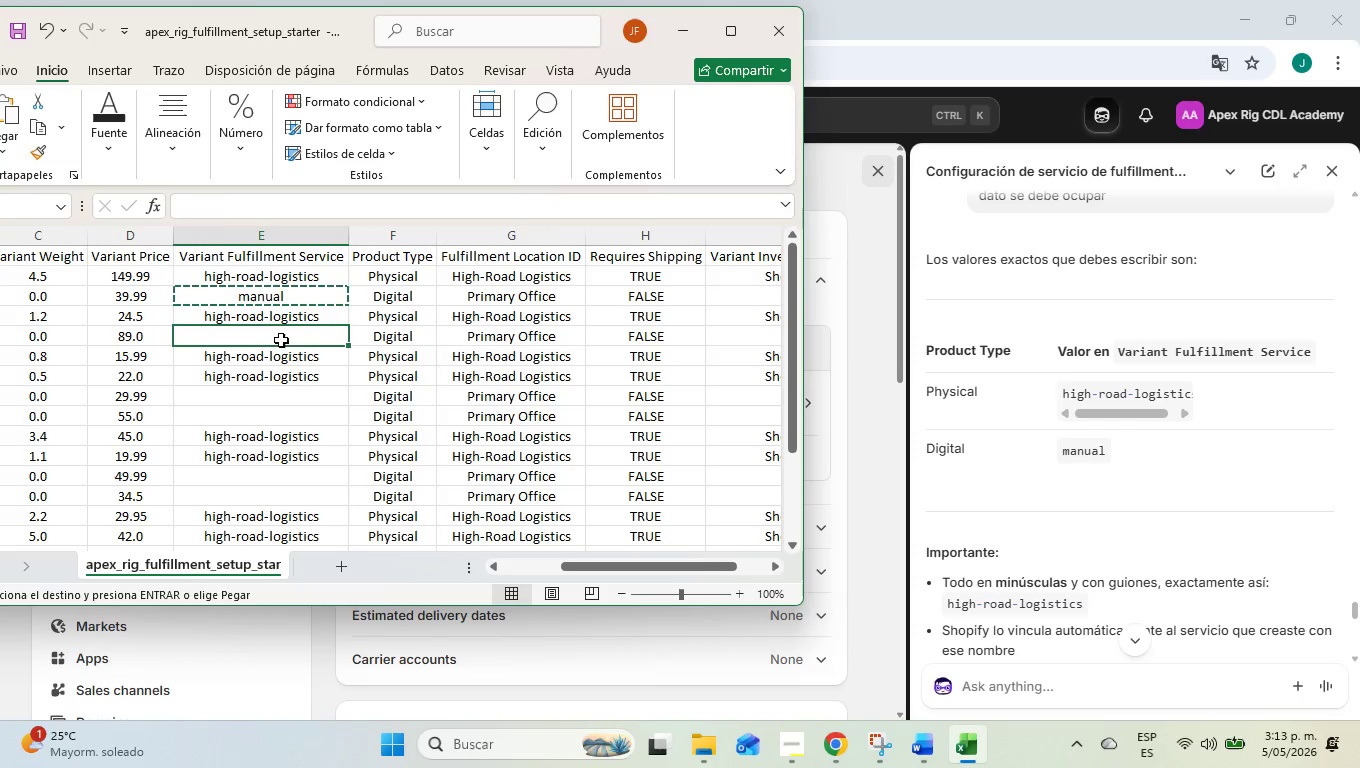 
key(Control+ControlLeft)
 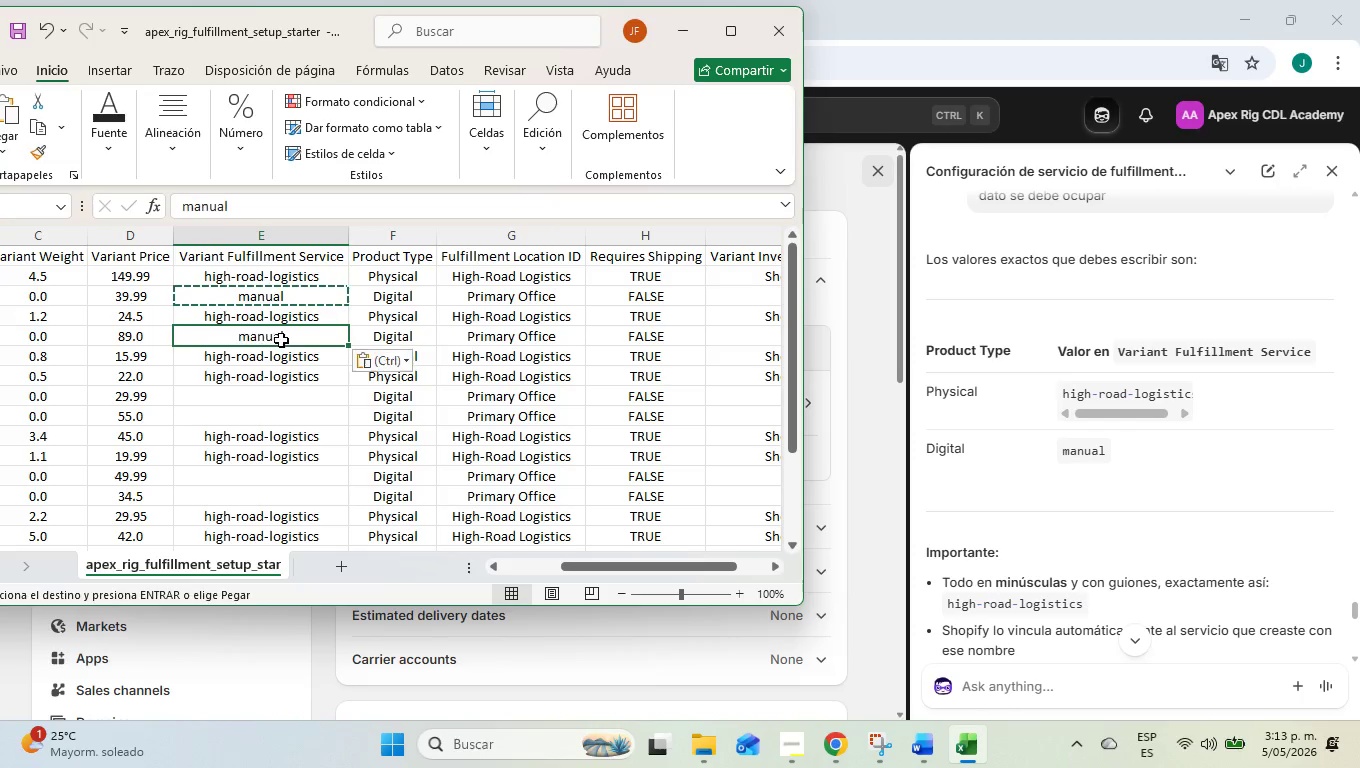 
key(Control+V)
 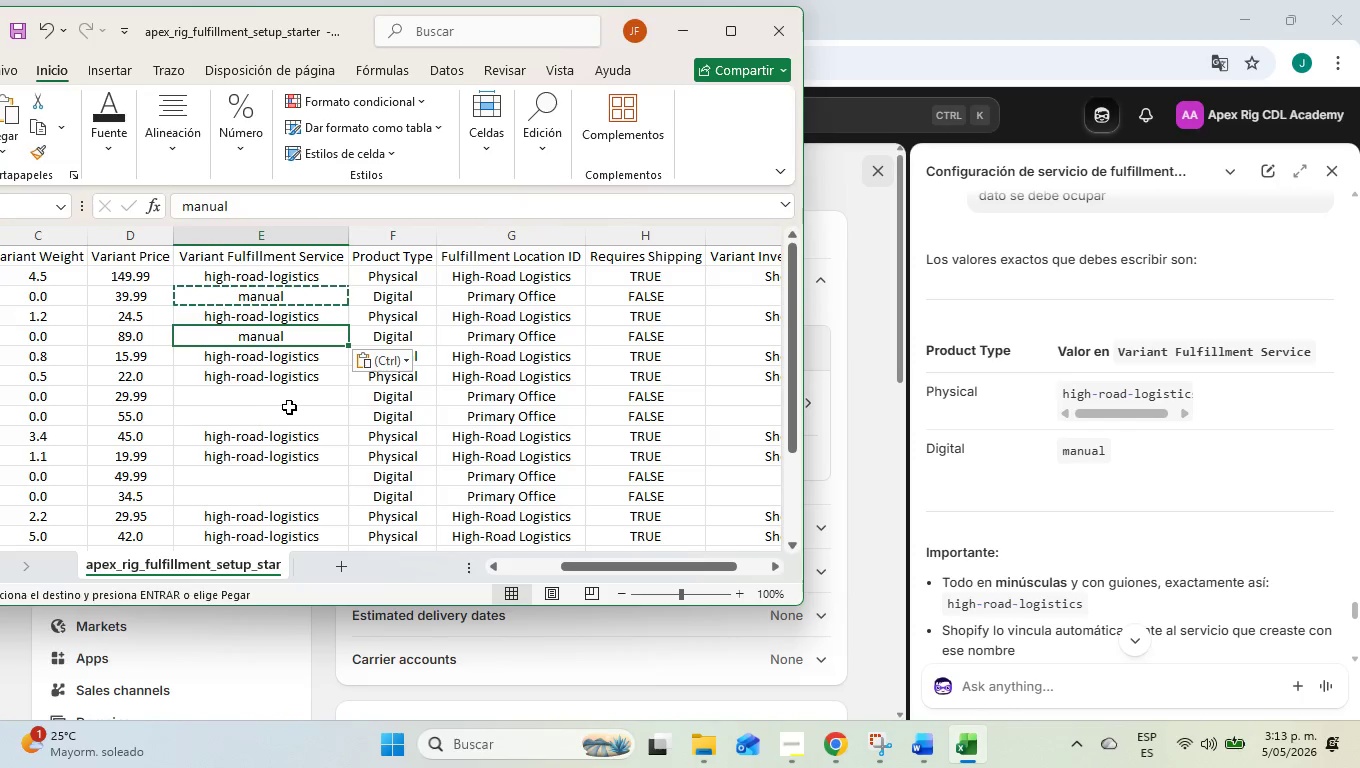 
left_click([289, 395])
 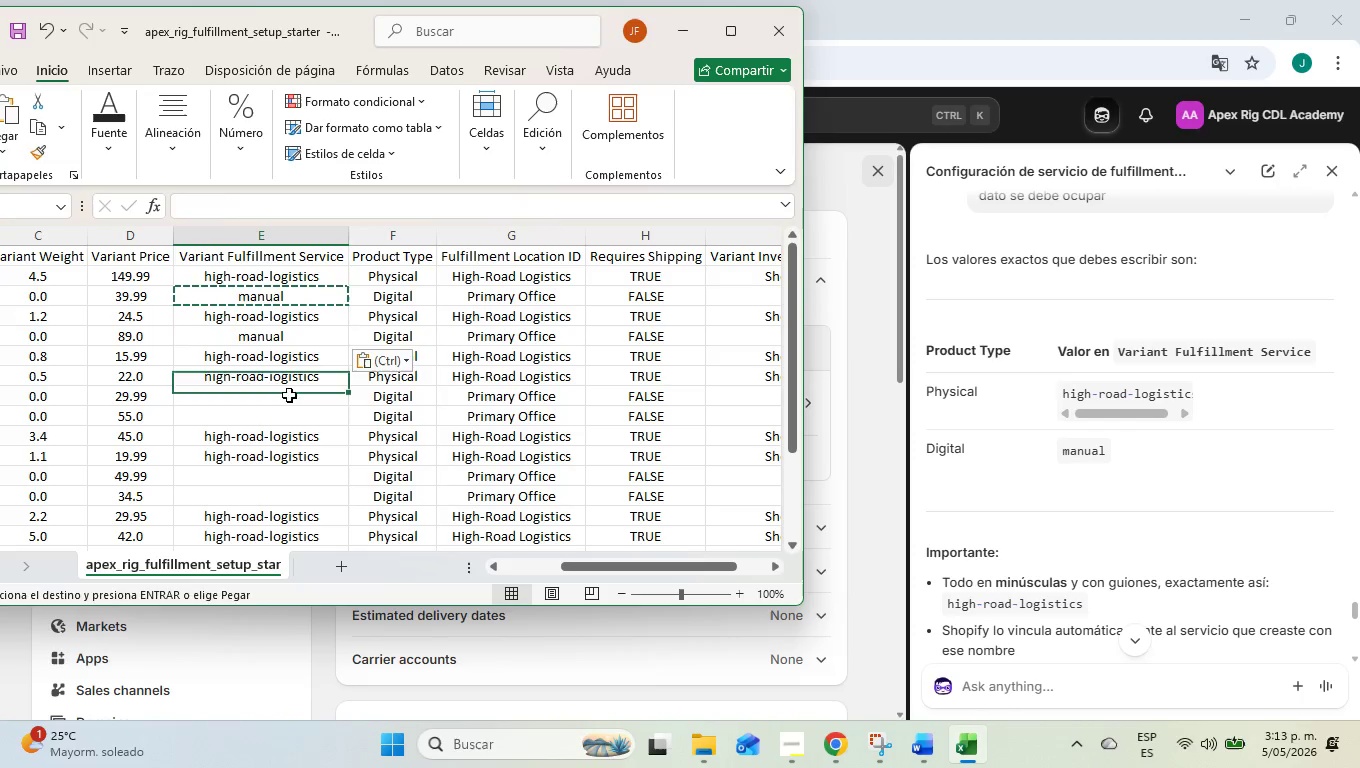 
key(Control+ControlLeft)
 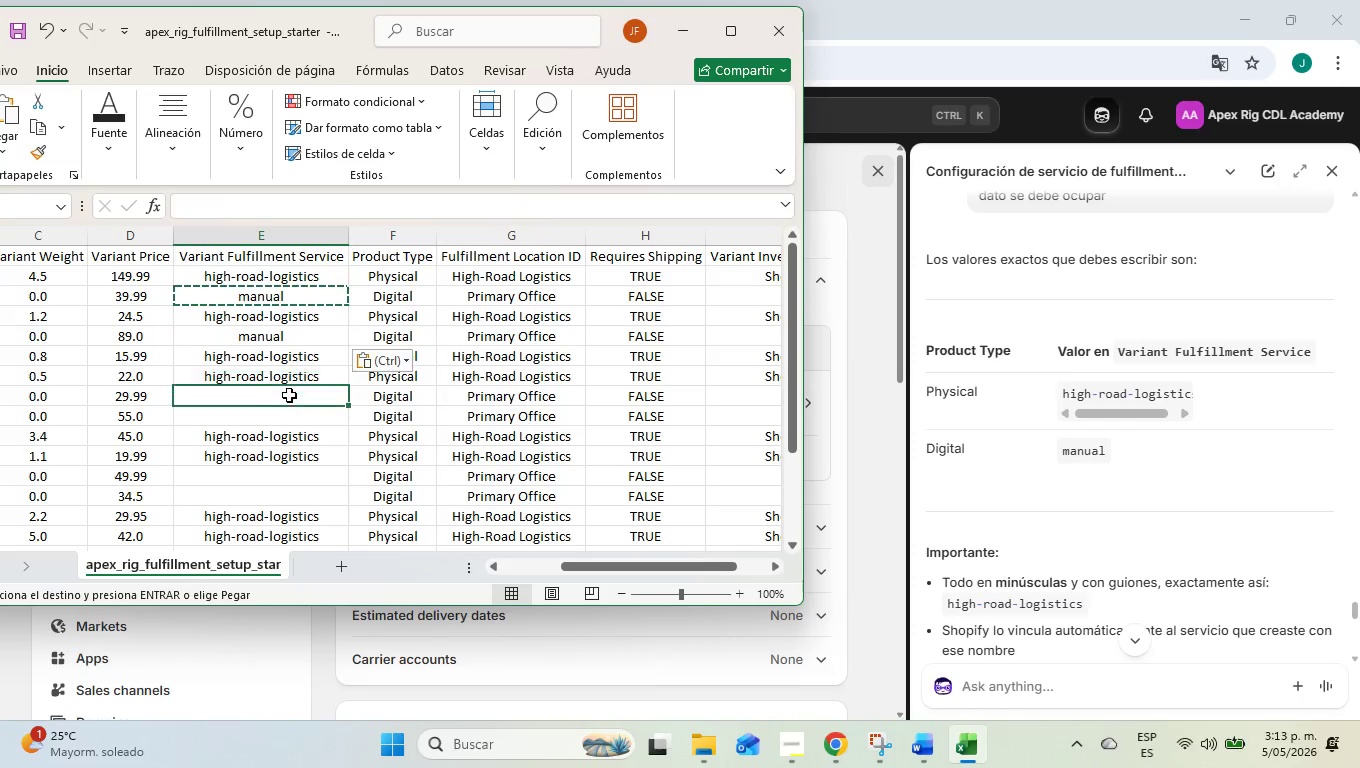 
key(Control+V)
 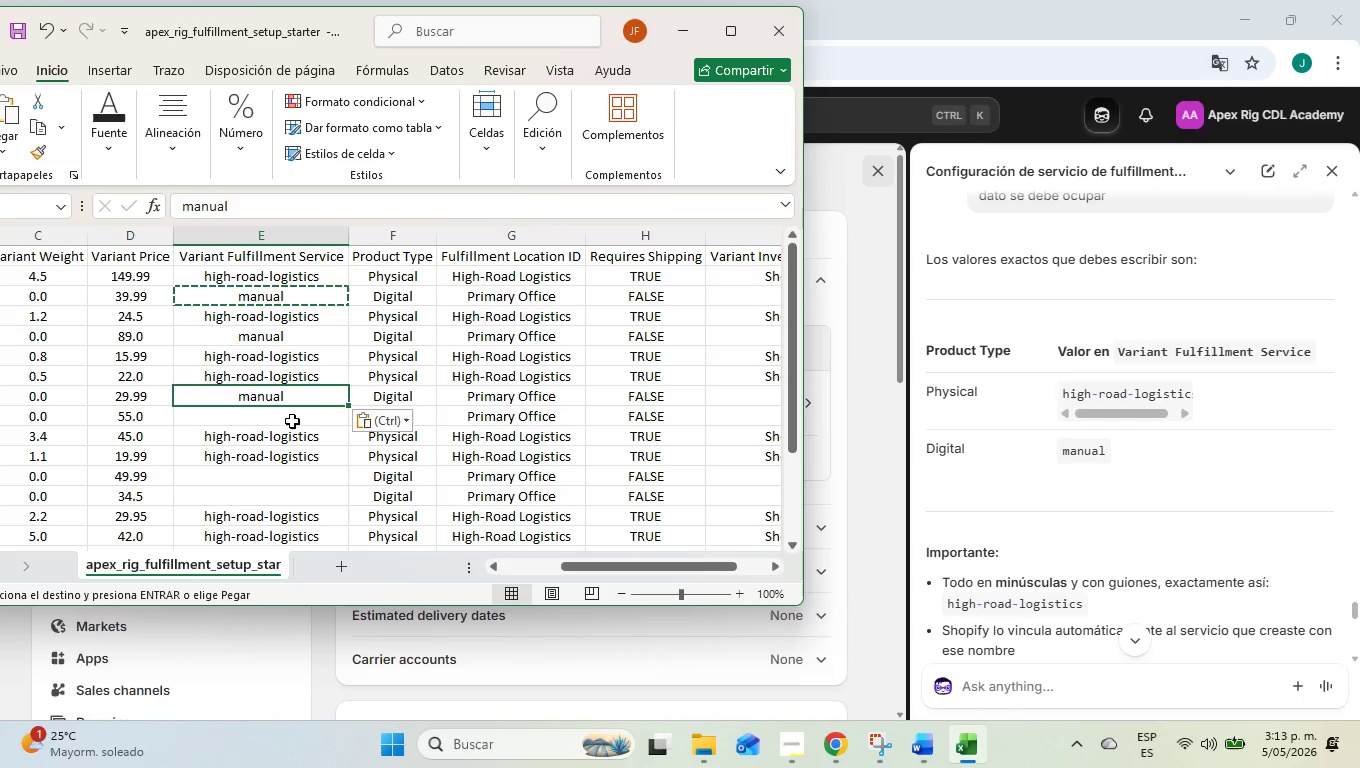 
left_click([292, 421])
 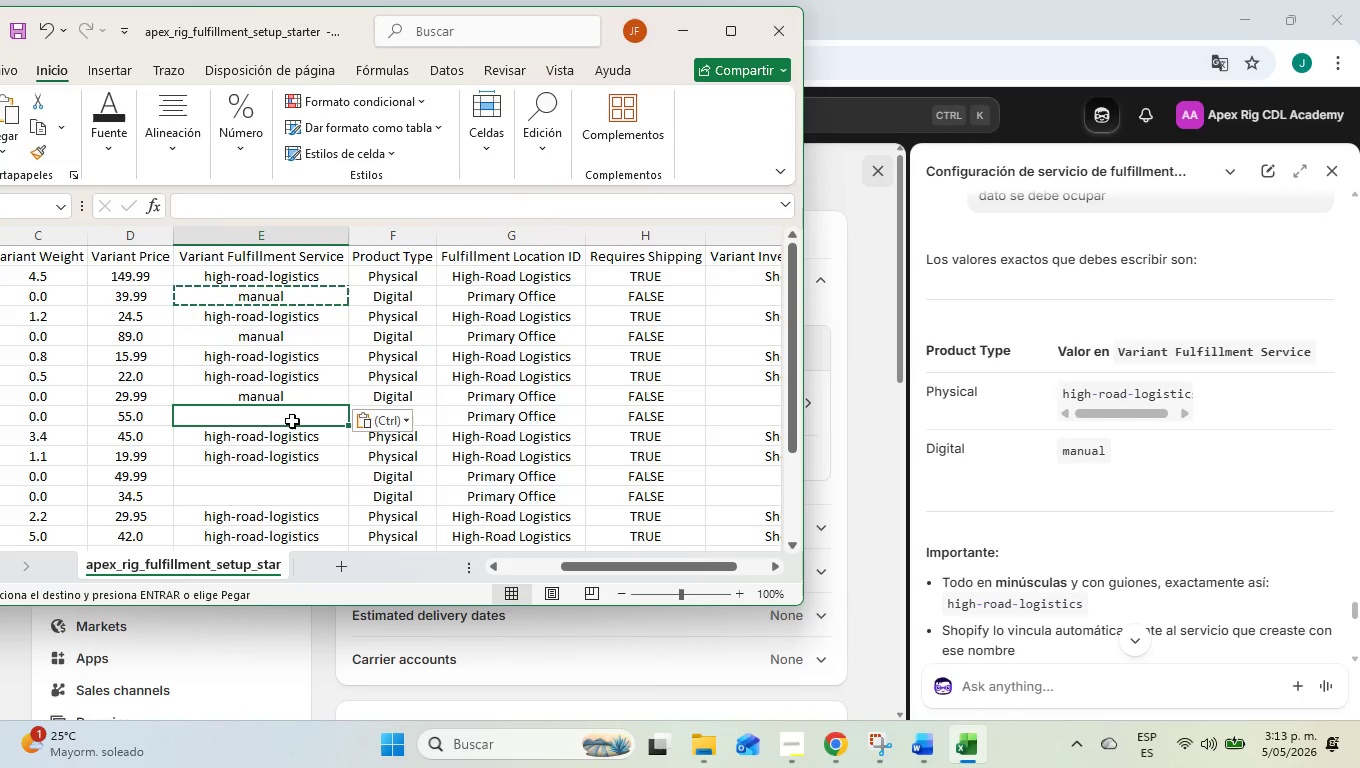 
key(Control+ControlLeft)
 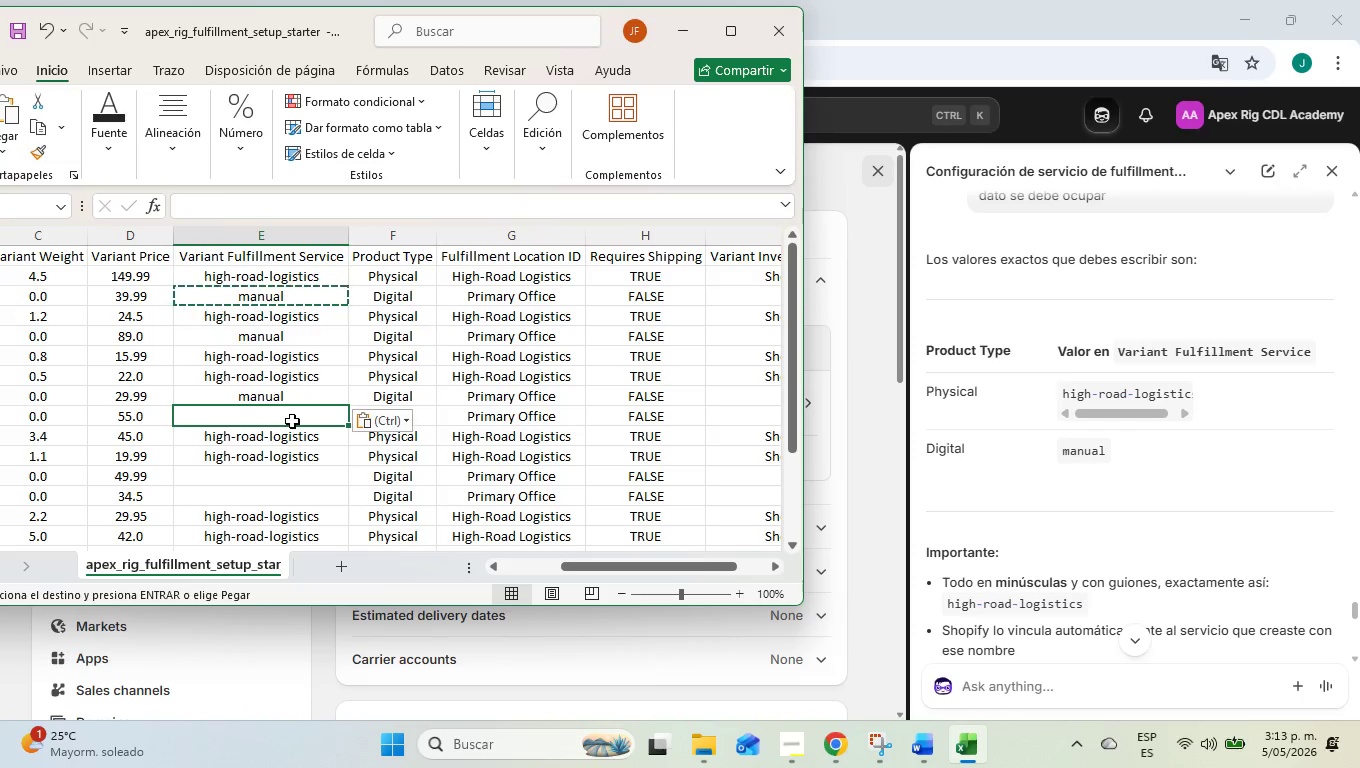 
key(Control+V)
 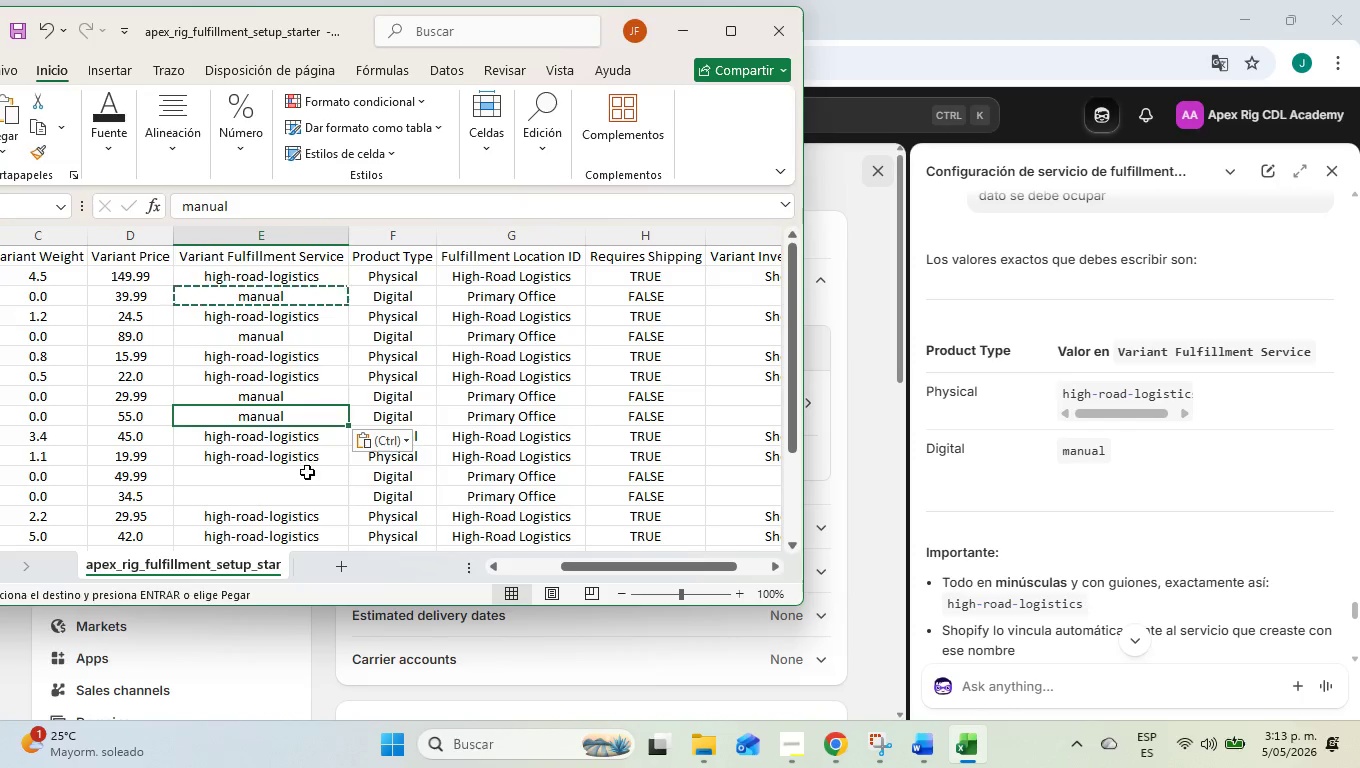 
left_click([307, 474])
 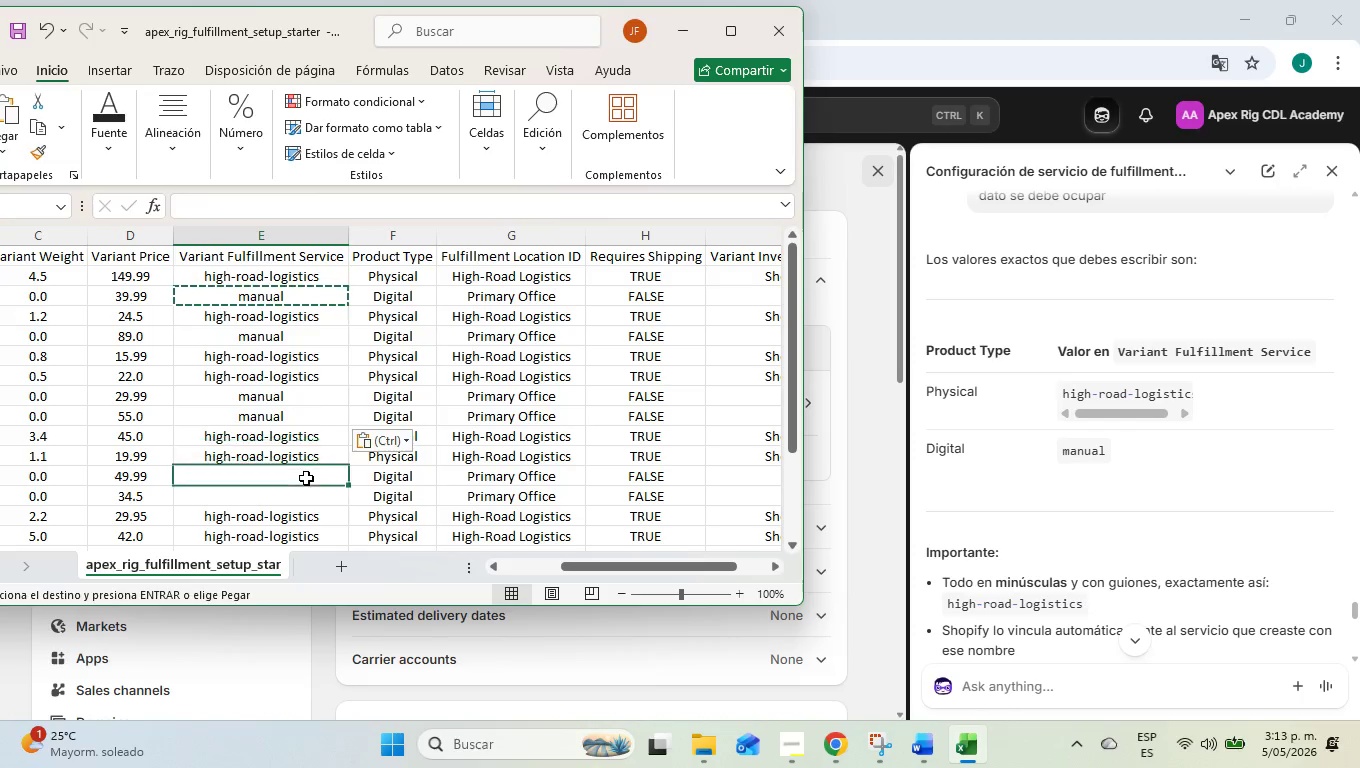 
key(Control+ControlLeft)
 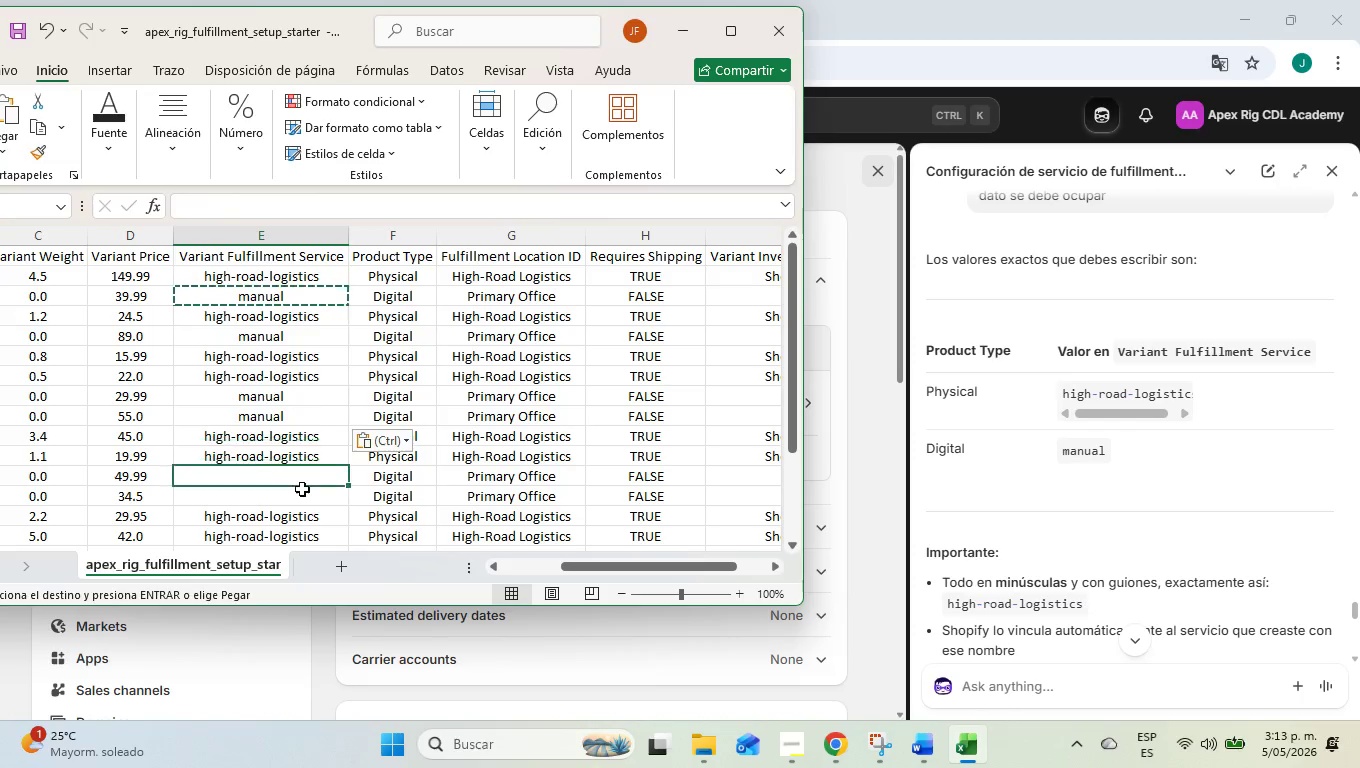 
key(Control+V)
 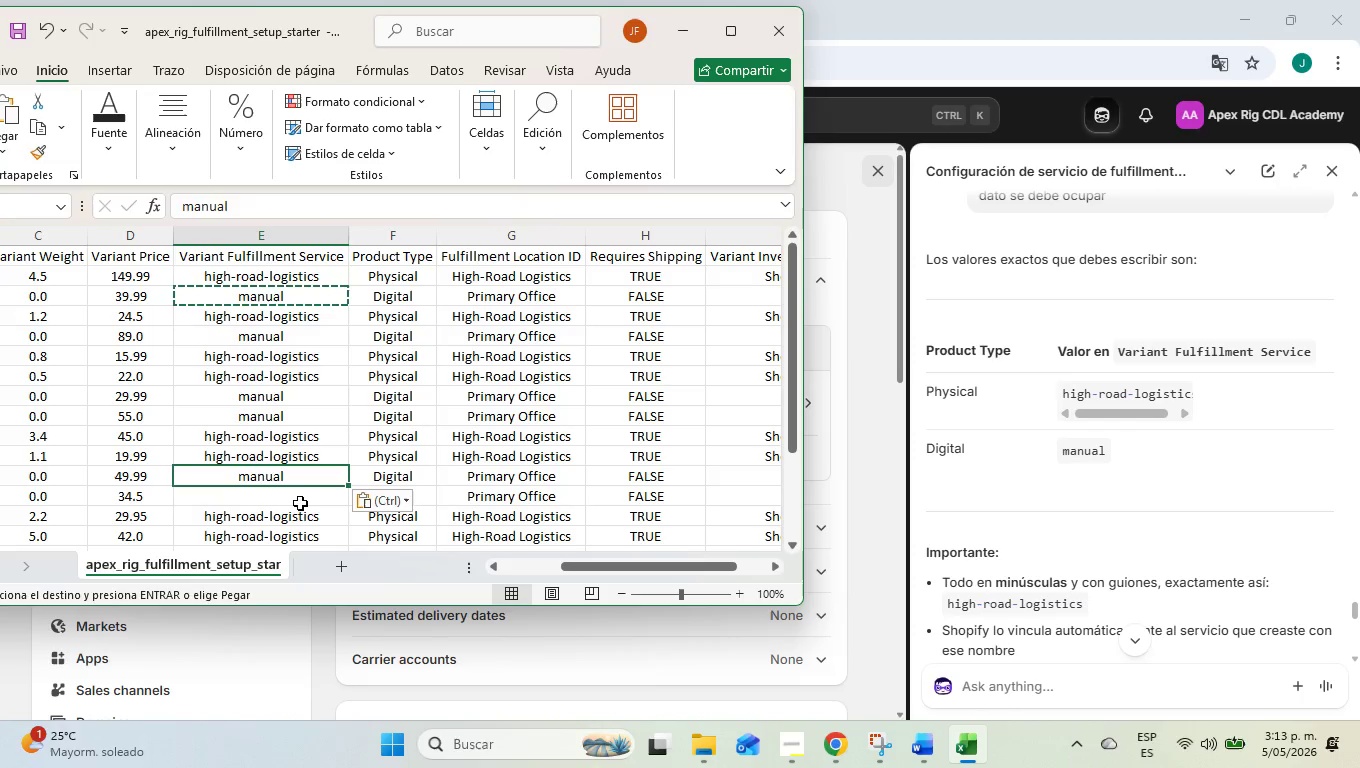 
left_click([300, 503])
 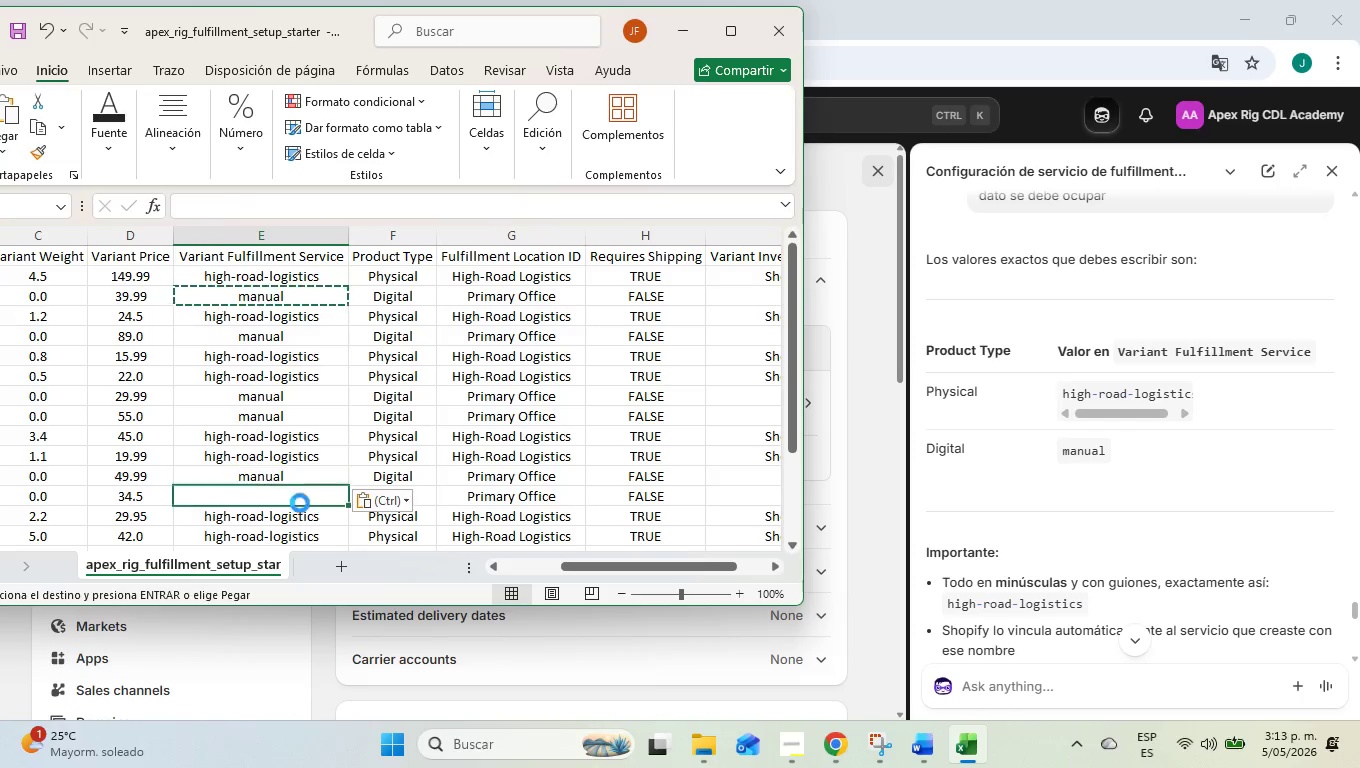 
key(Control+ControlLeft)
 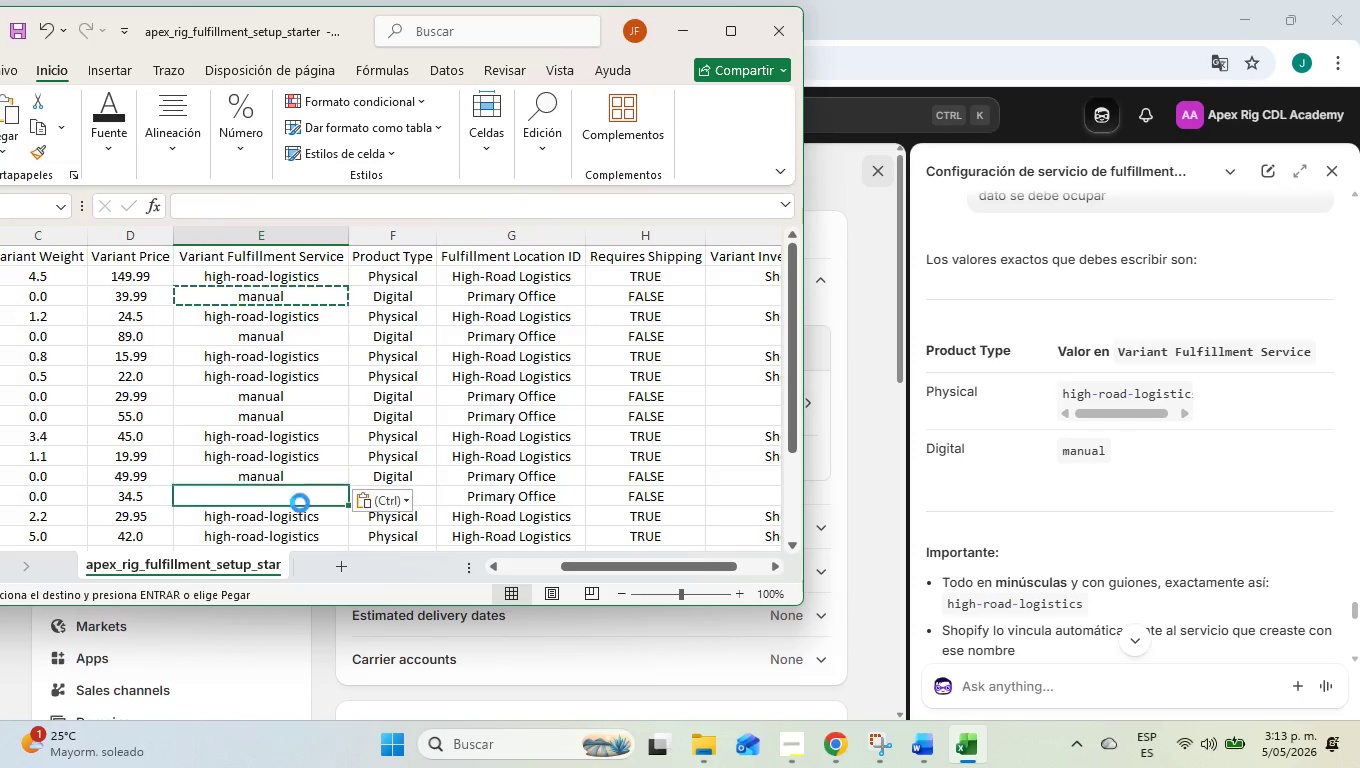 
key(Control+V)
 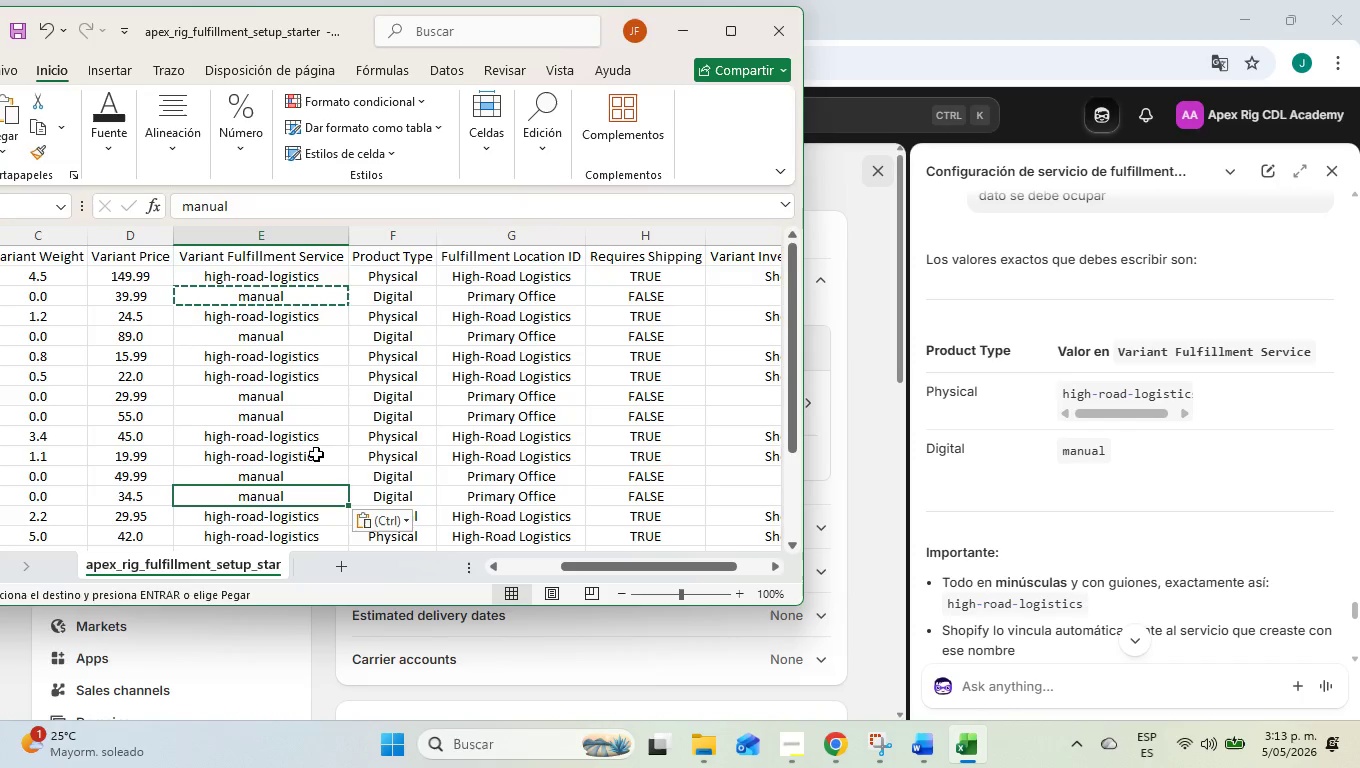 
scroll: coordinate [316, 450], scroll_direction: down, amount: 3.0
 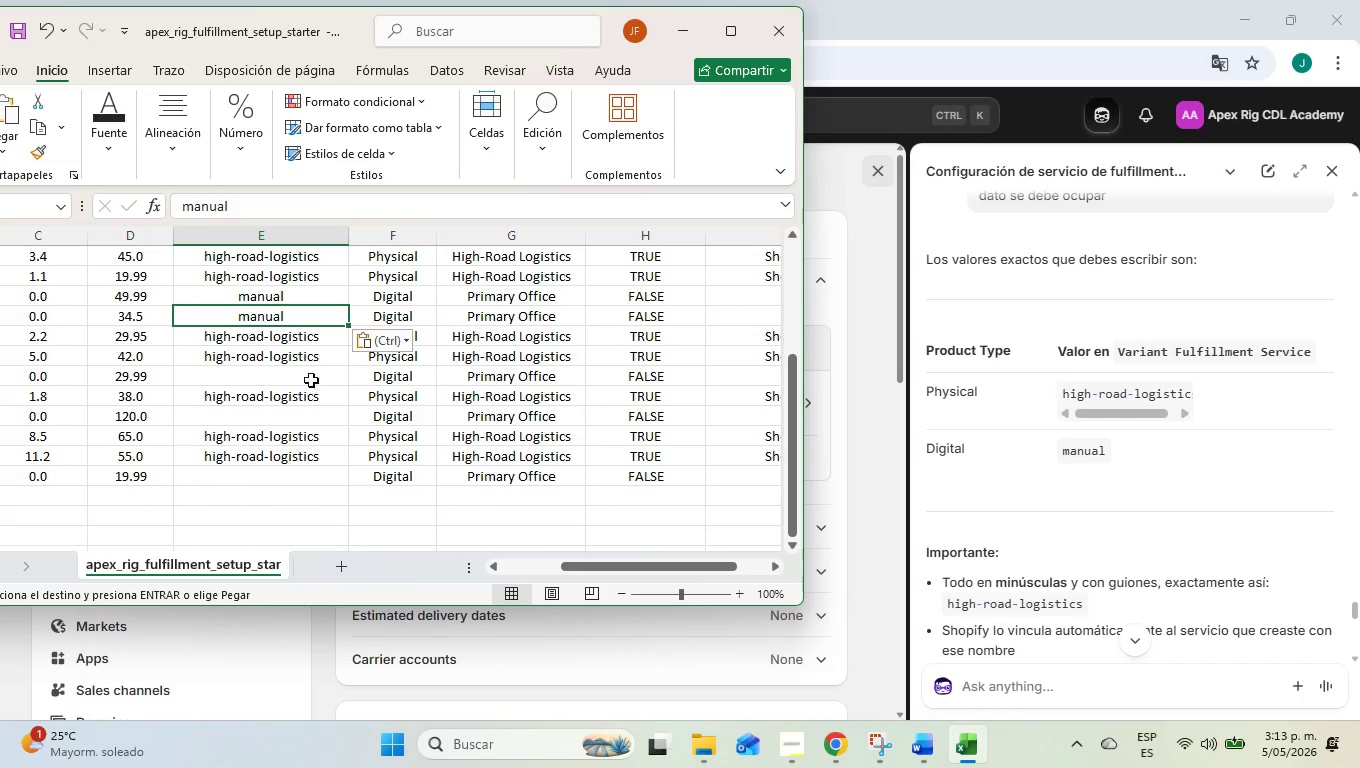 
left_click([311, 372])
 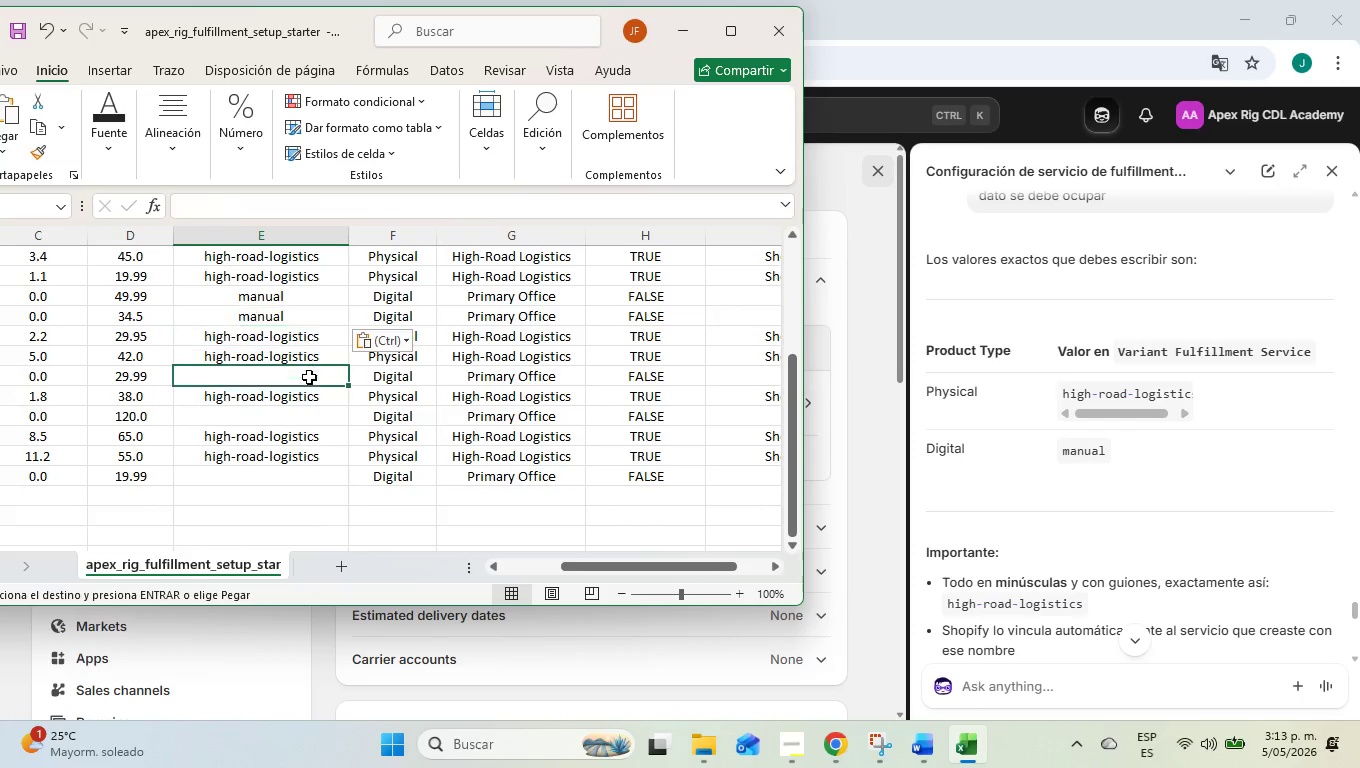 
key(Control+ControlLeft)
 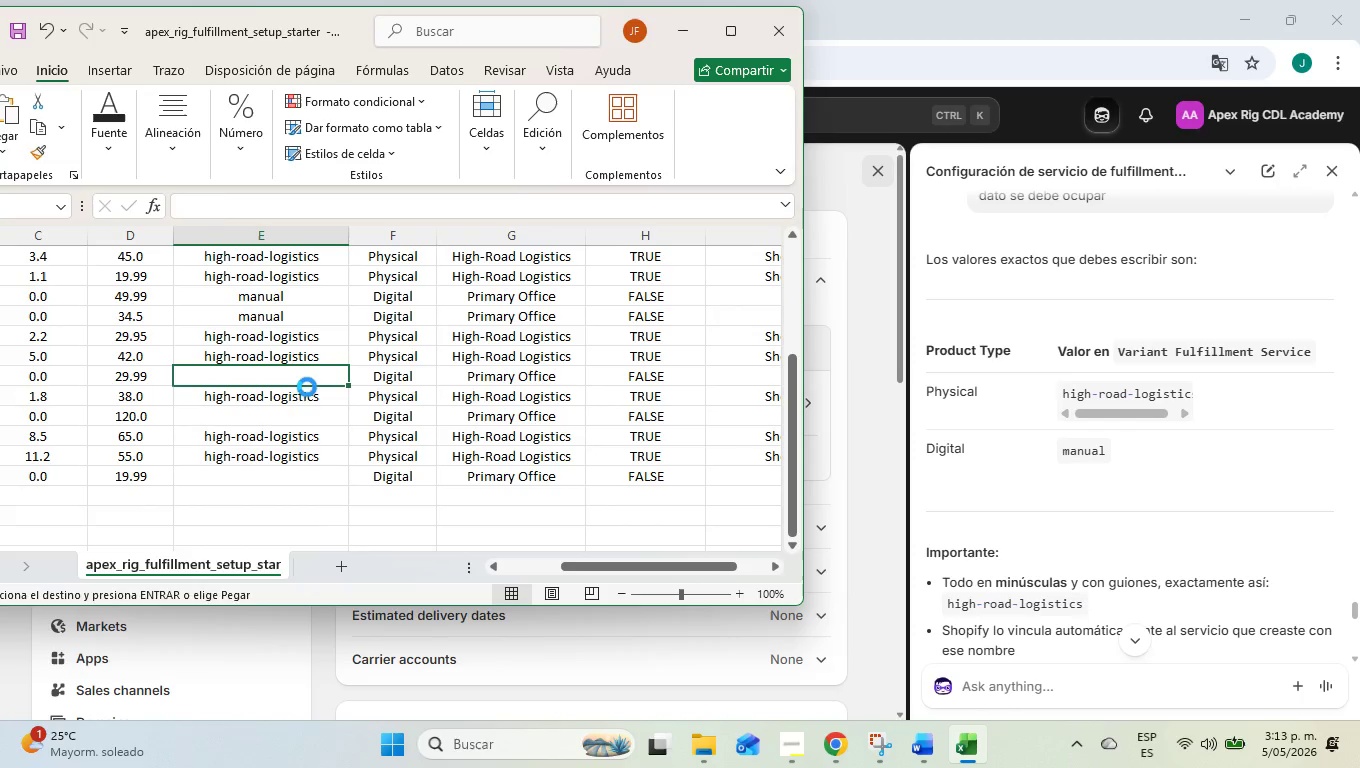 
key(Control+V)
 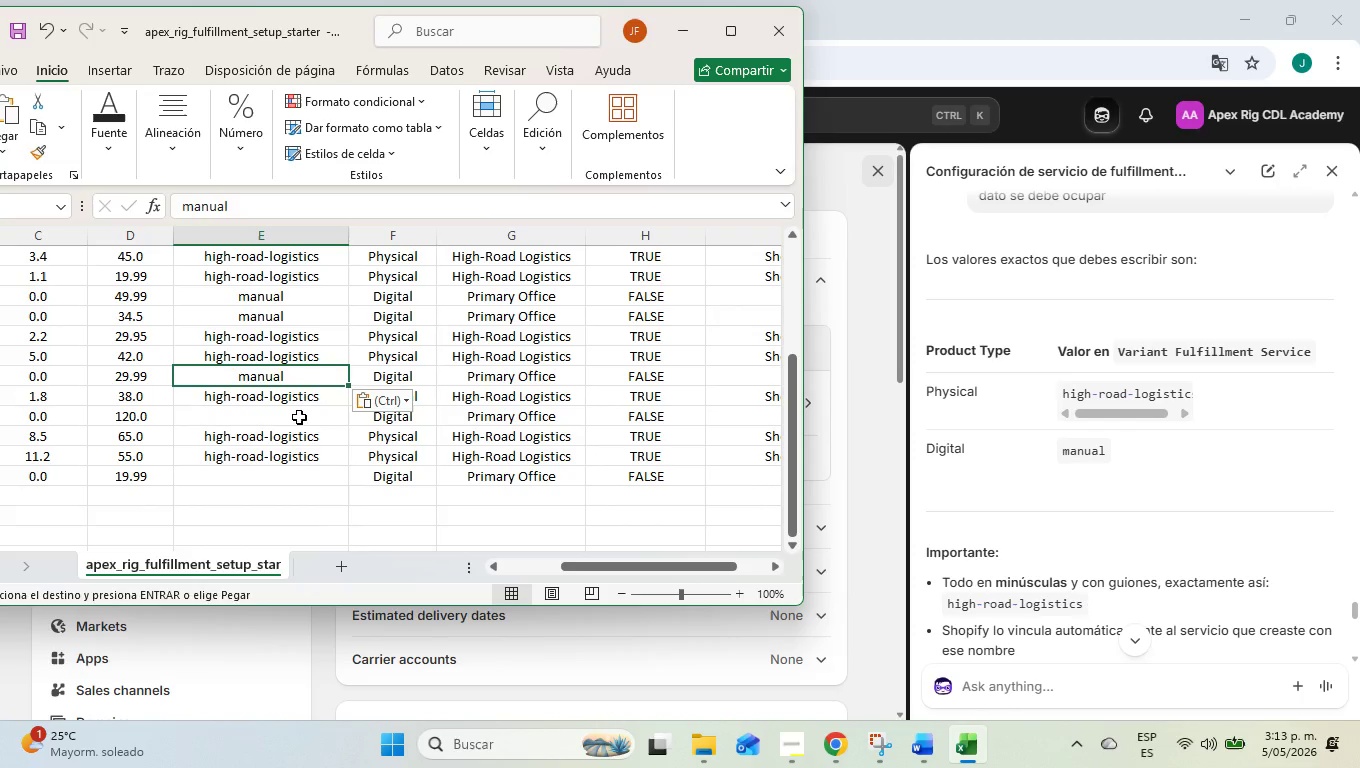 
left_click([299, 417])
 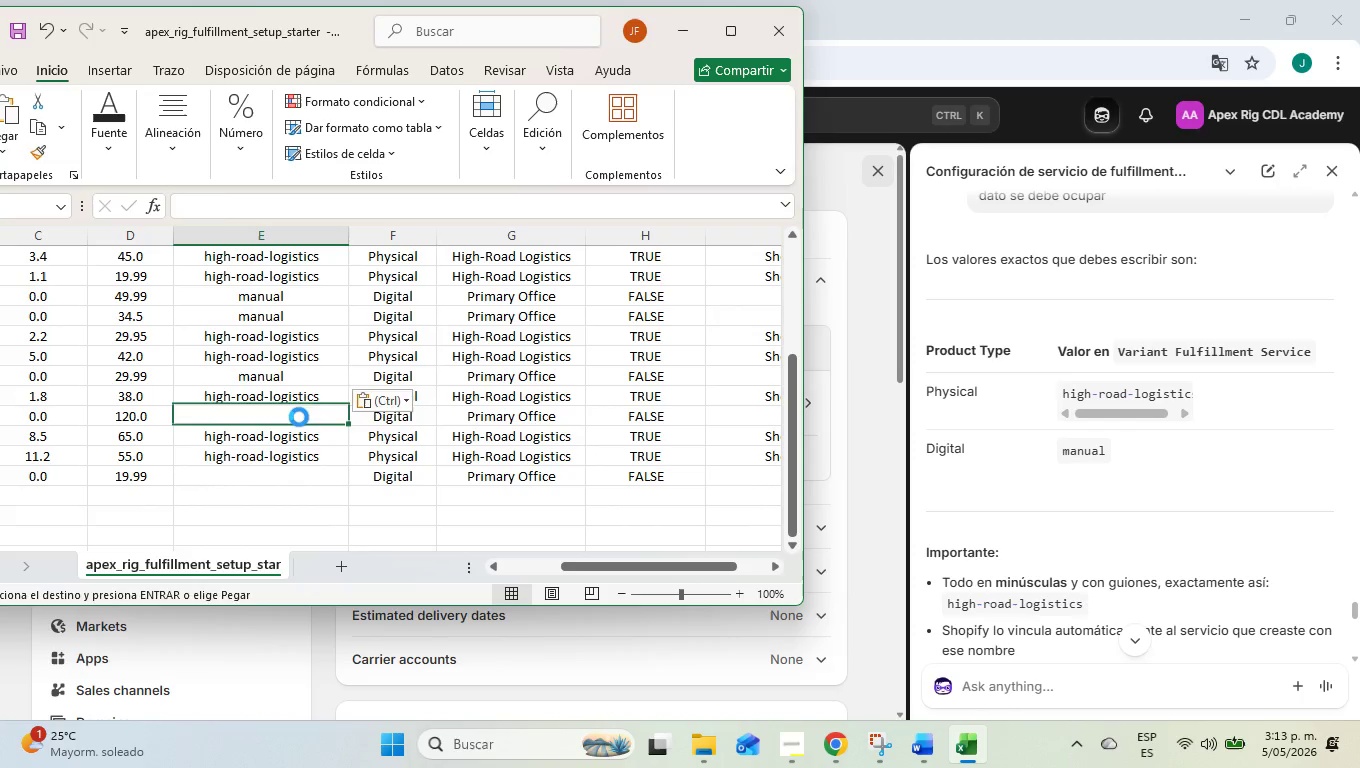 
key(Control+ControlLeft)
 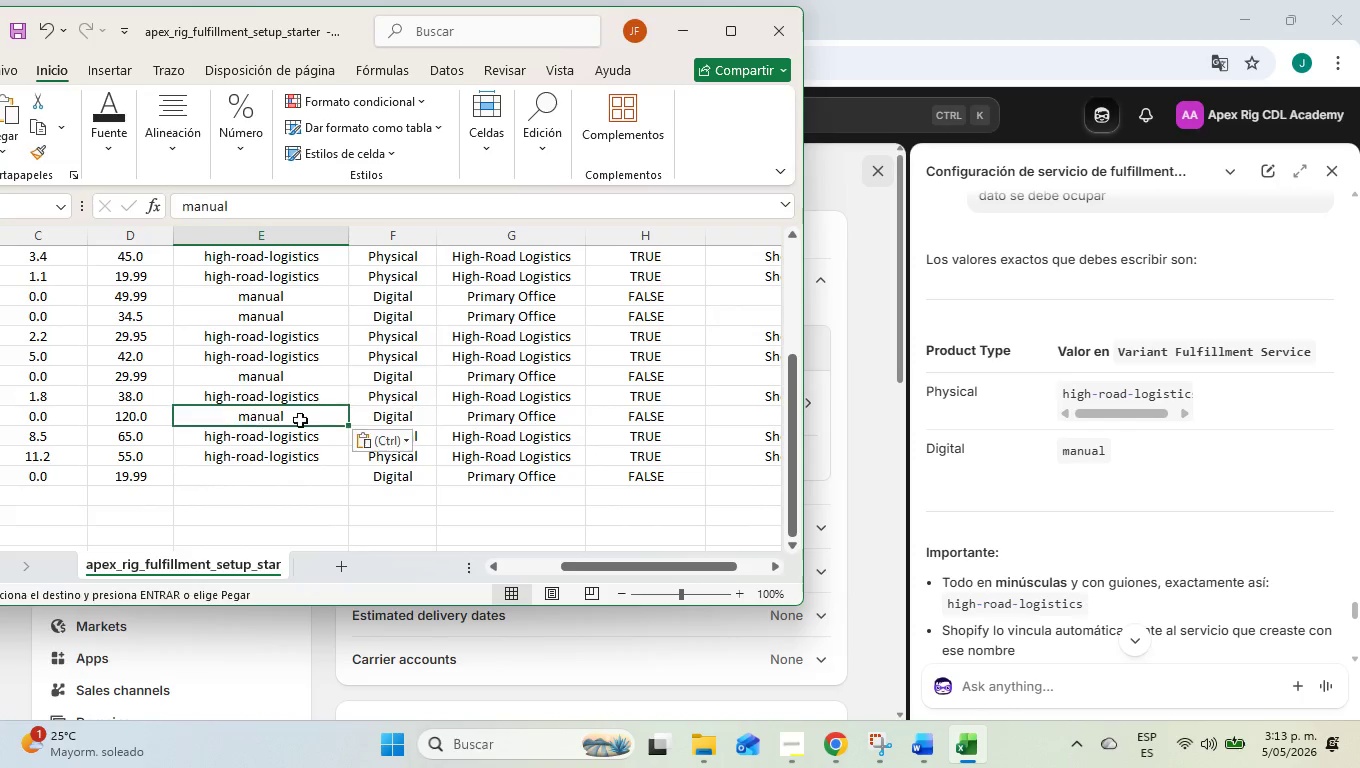 
key(Control+V)
 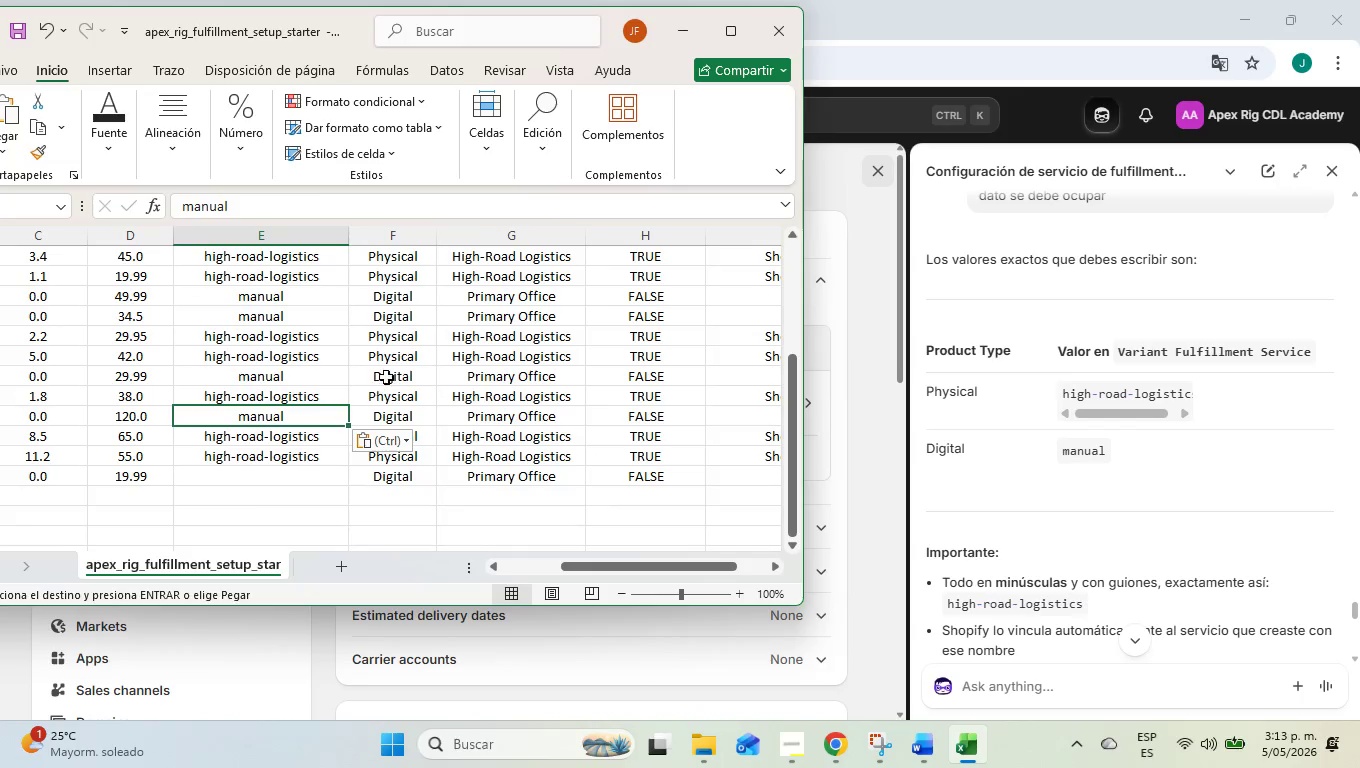 
left_click([387, 376])
 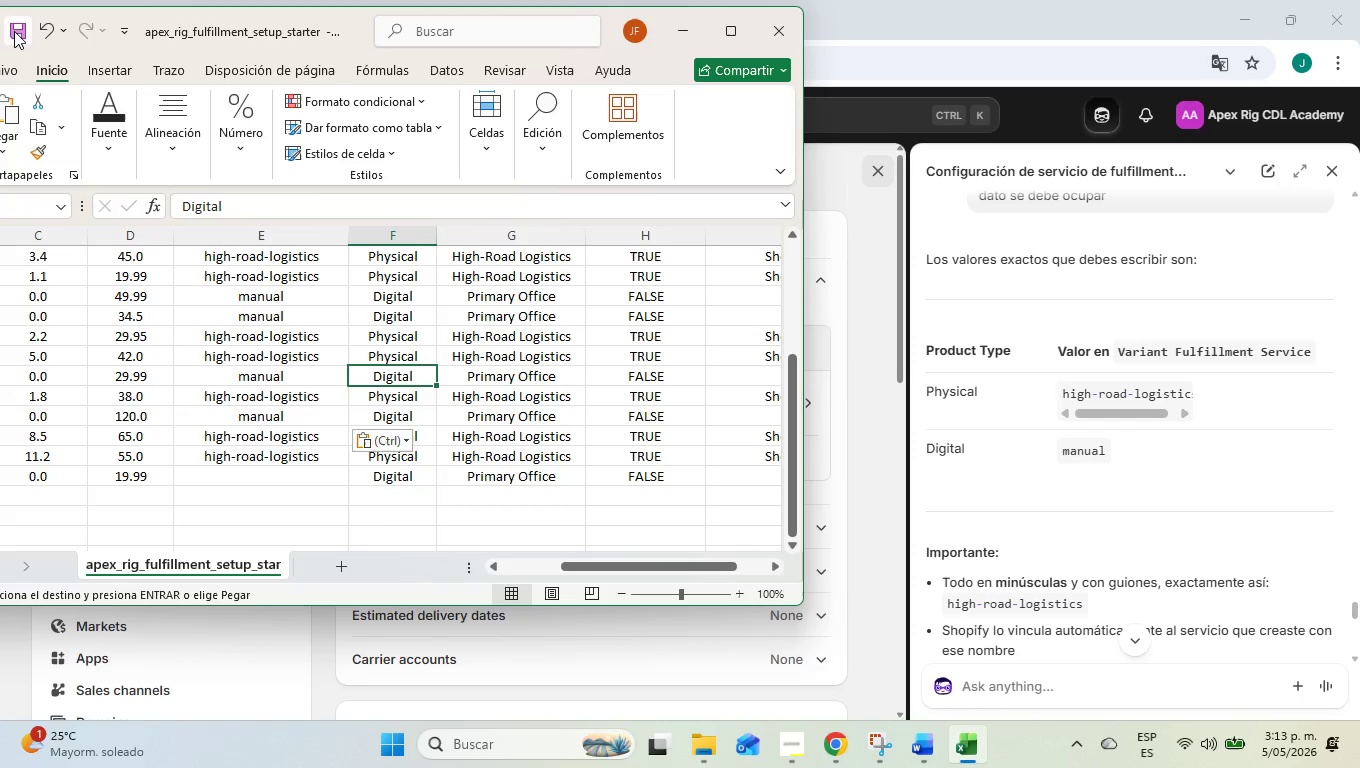 
double_click([14, 31])
 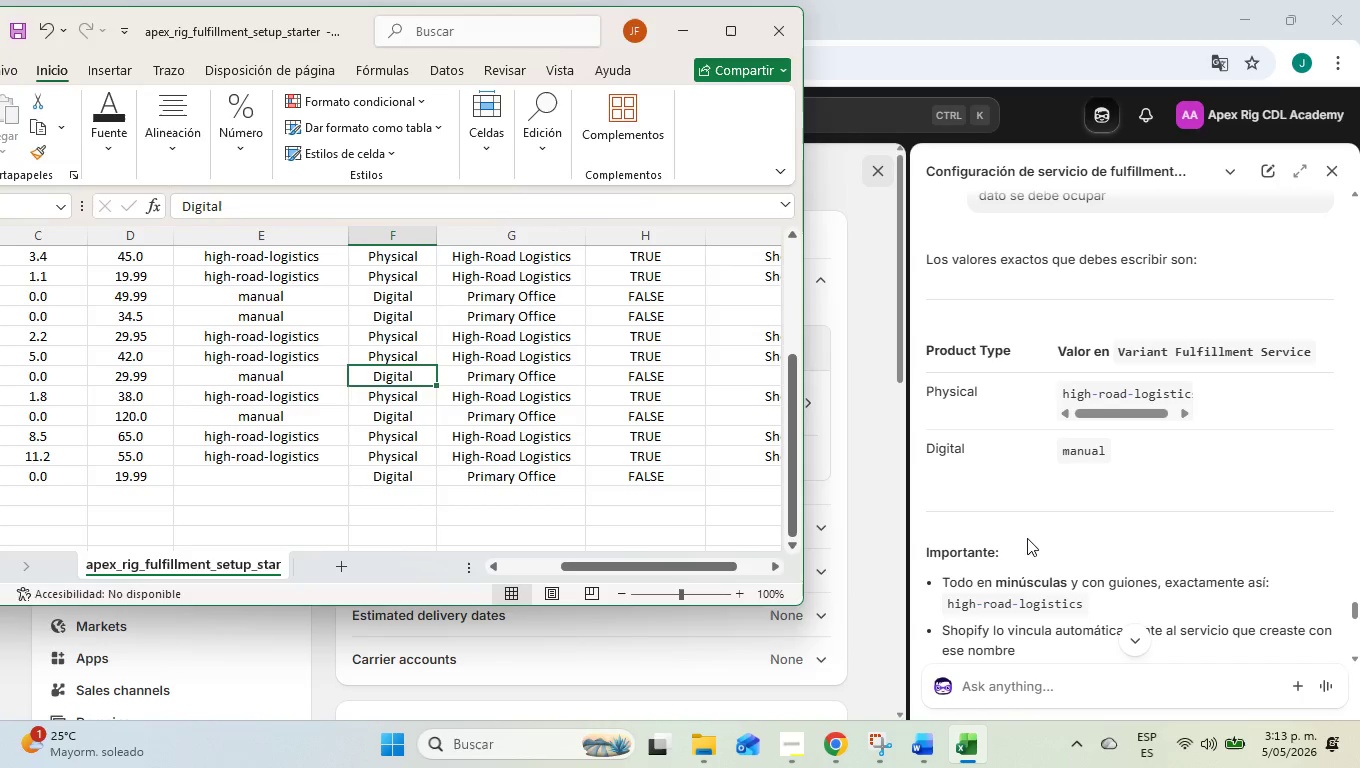 
left_click([1036, 529])
 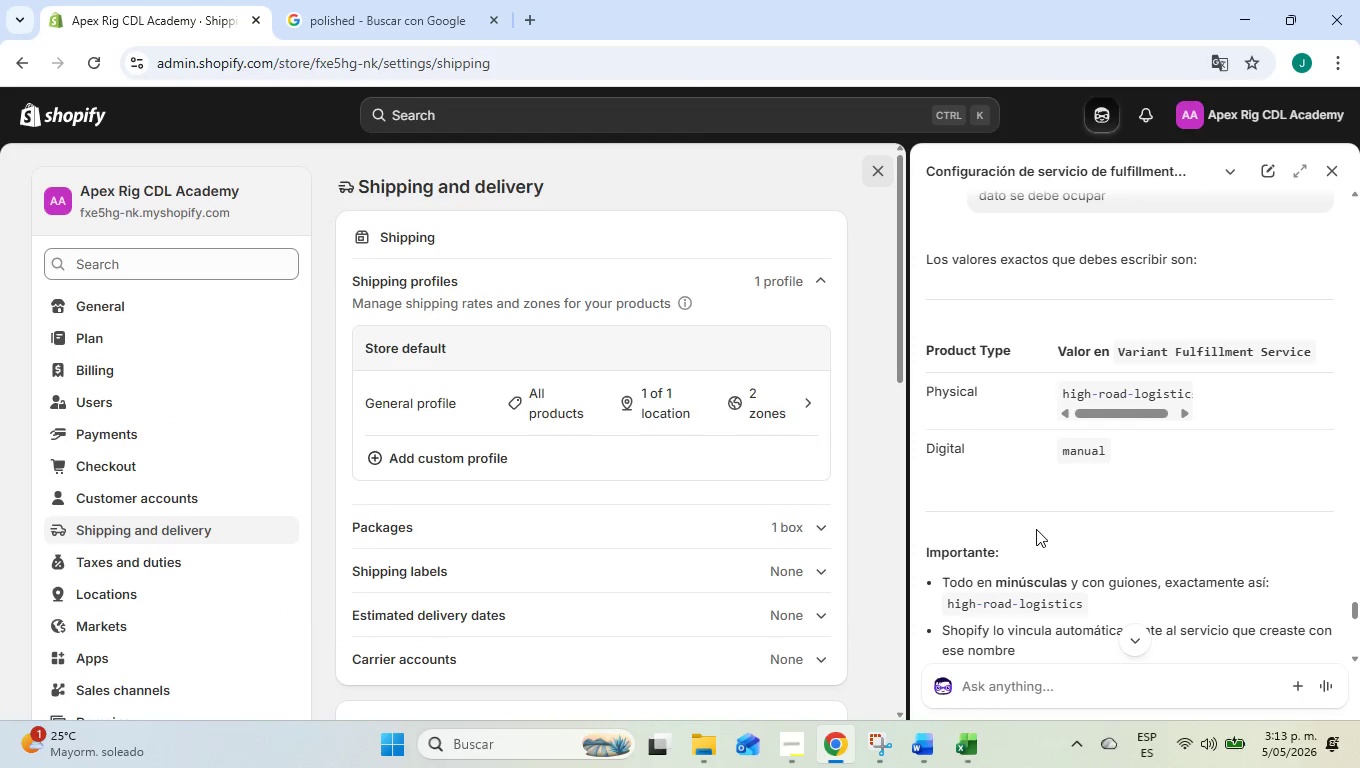 
scroll: coordinate [1044, 547], scroll_direction: down, amount: 9.0
 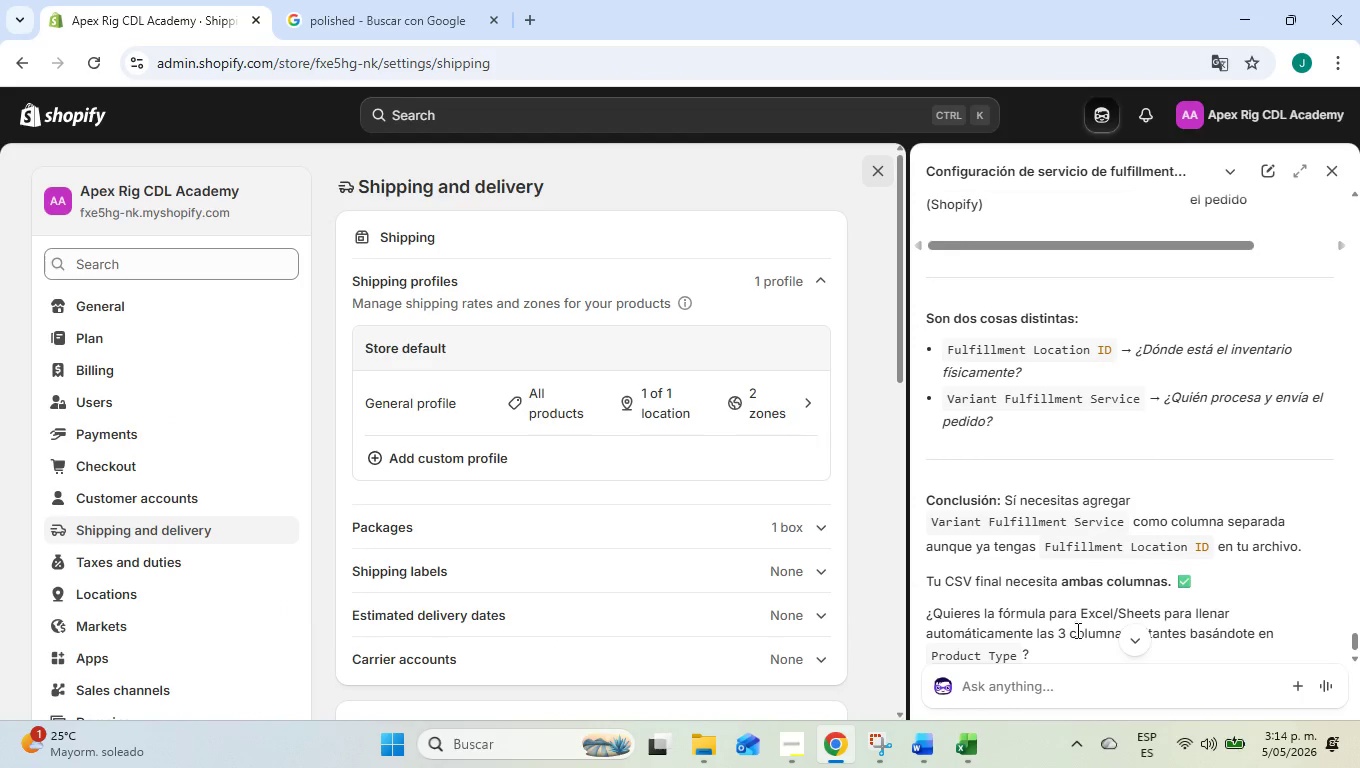 
scroll: coordinate [1073, 624], scroll_direction: up, amount: 3.0
 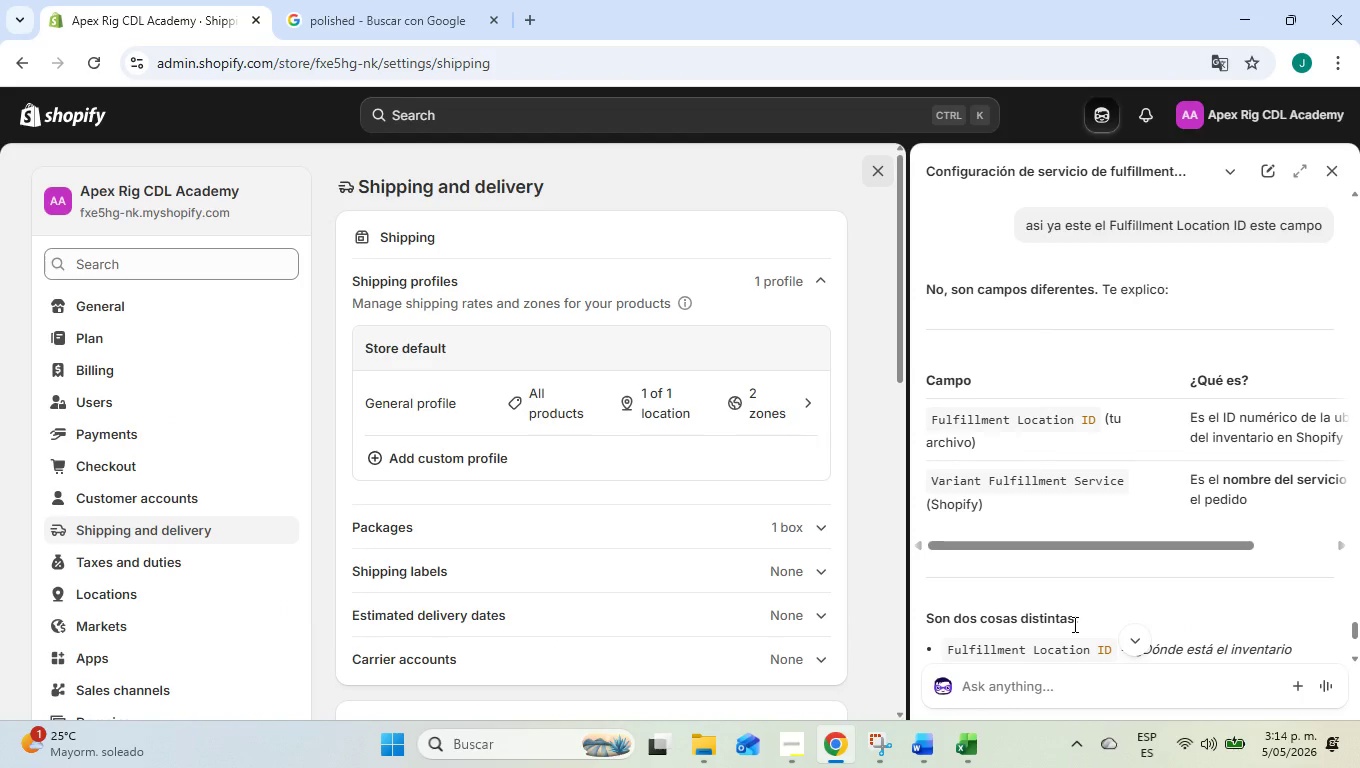 
scroll: coordinate [1072, 625], scroll_direction: down, amount: 5.0
 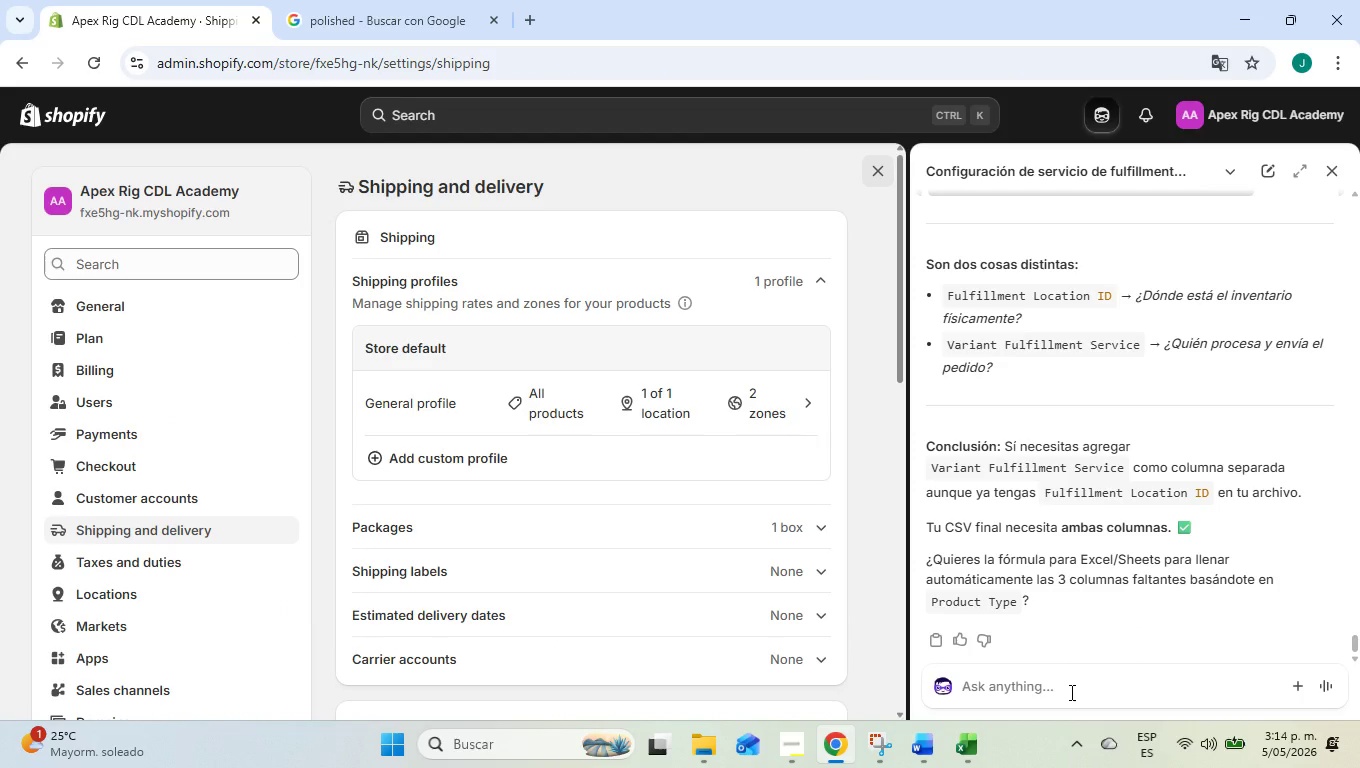 
wait(5.17)
 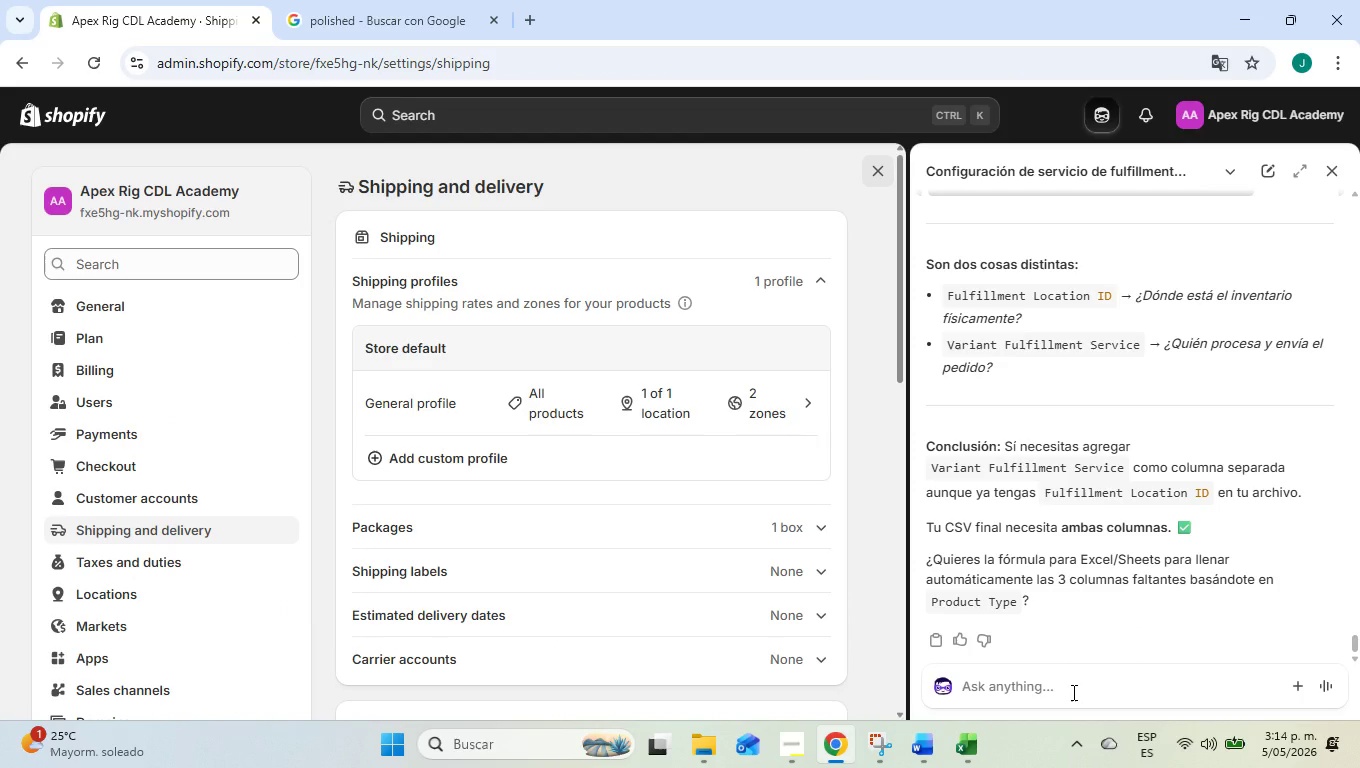 
left_click([1069, 693])
 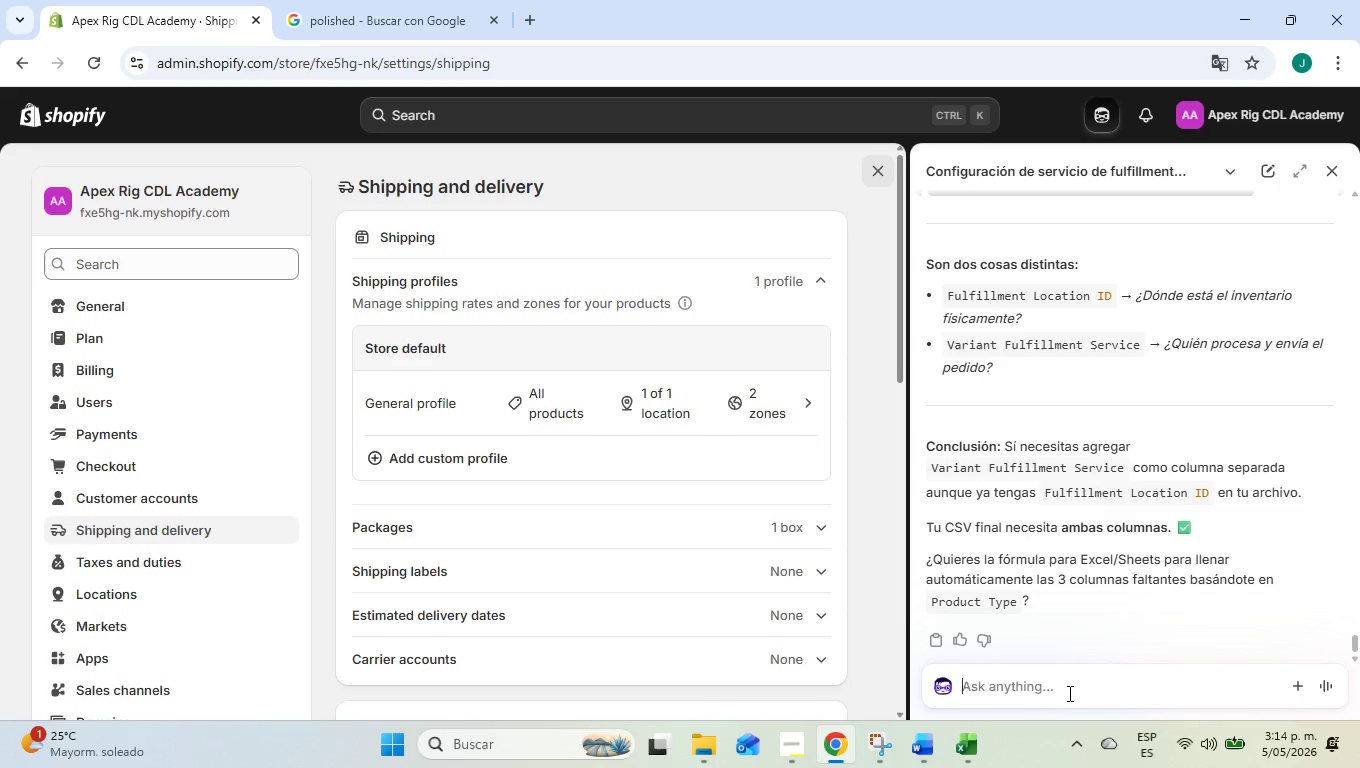 
type(listo ya esta entonces lo importo)
 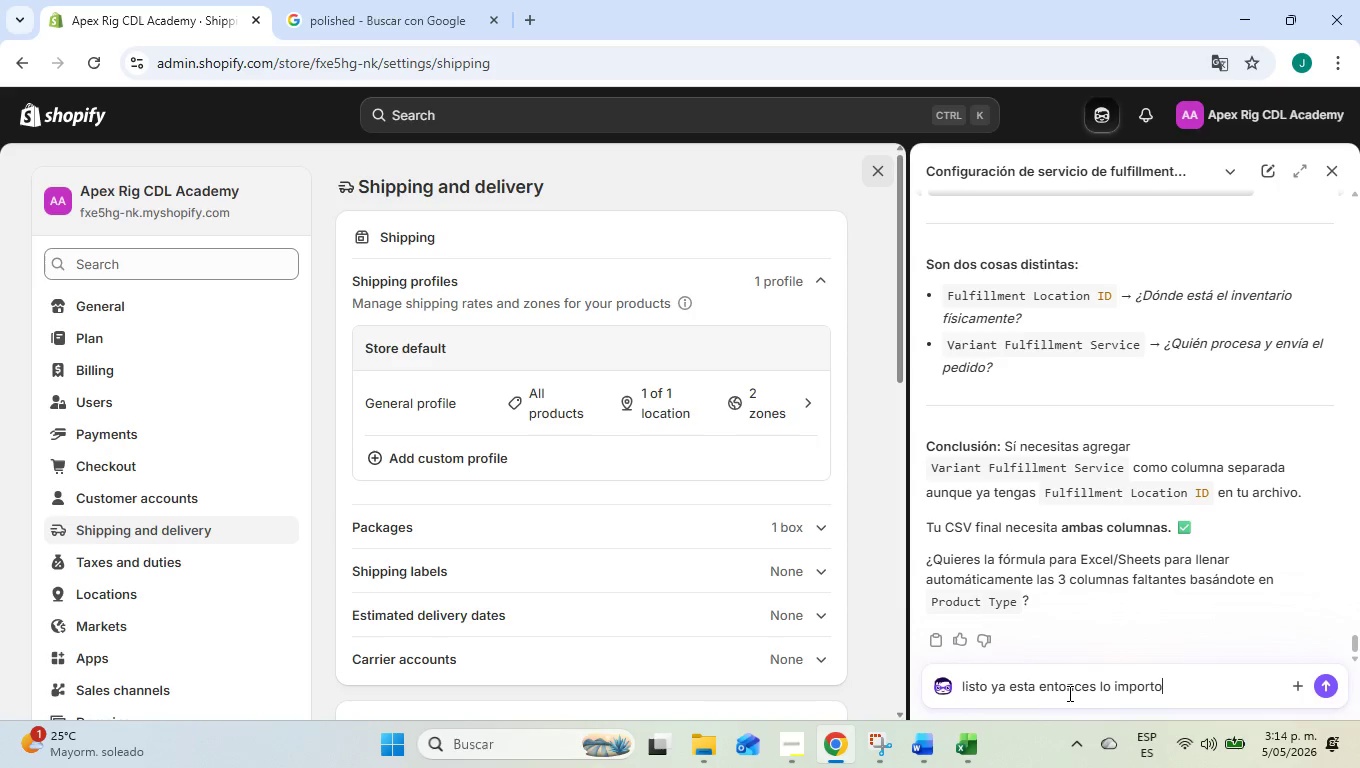 
key(Enter)
 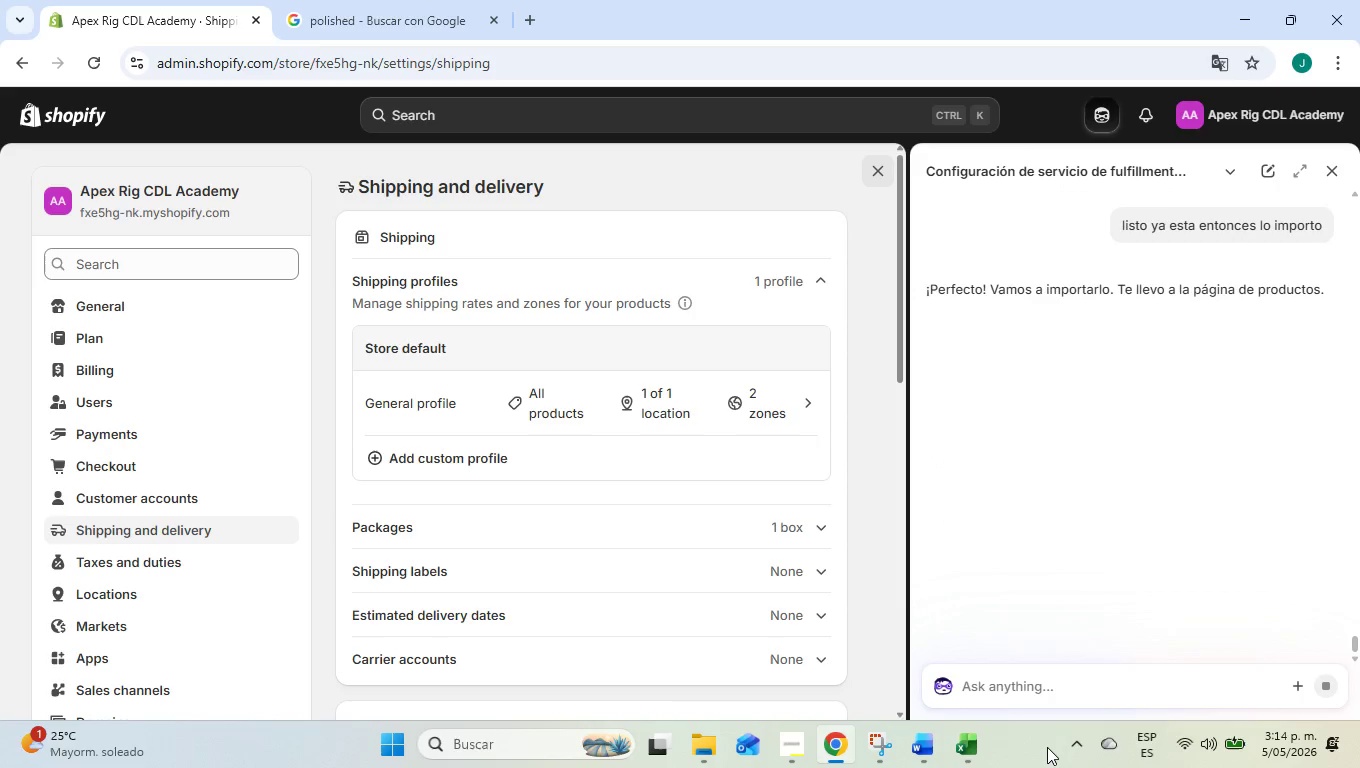 
wait(10.75)
 